 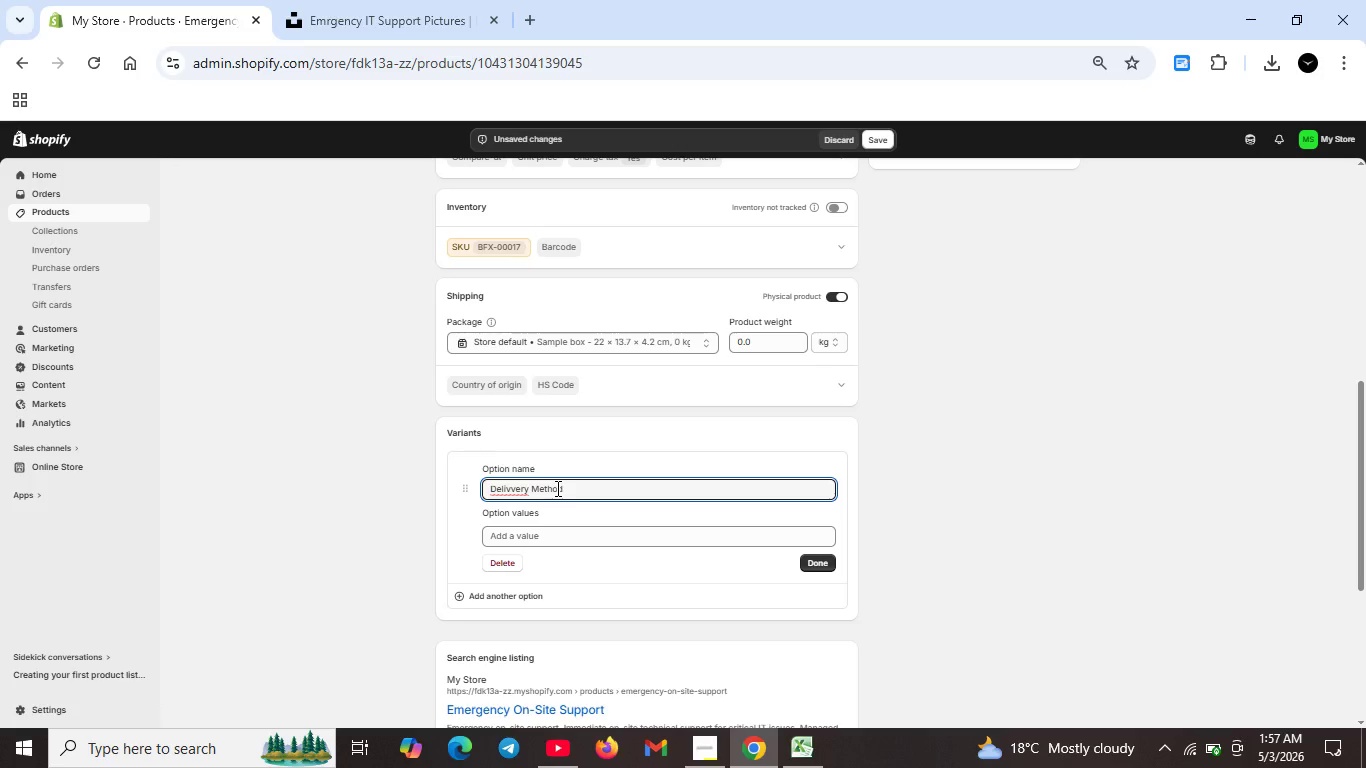 
left_click([510, 493])
 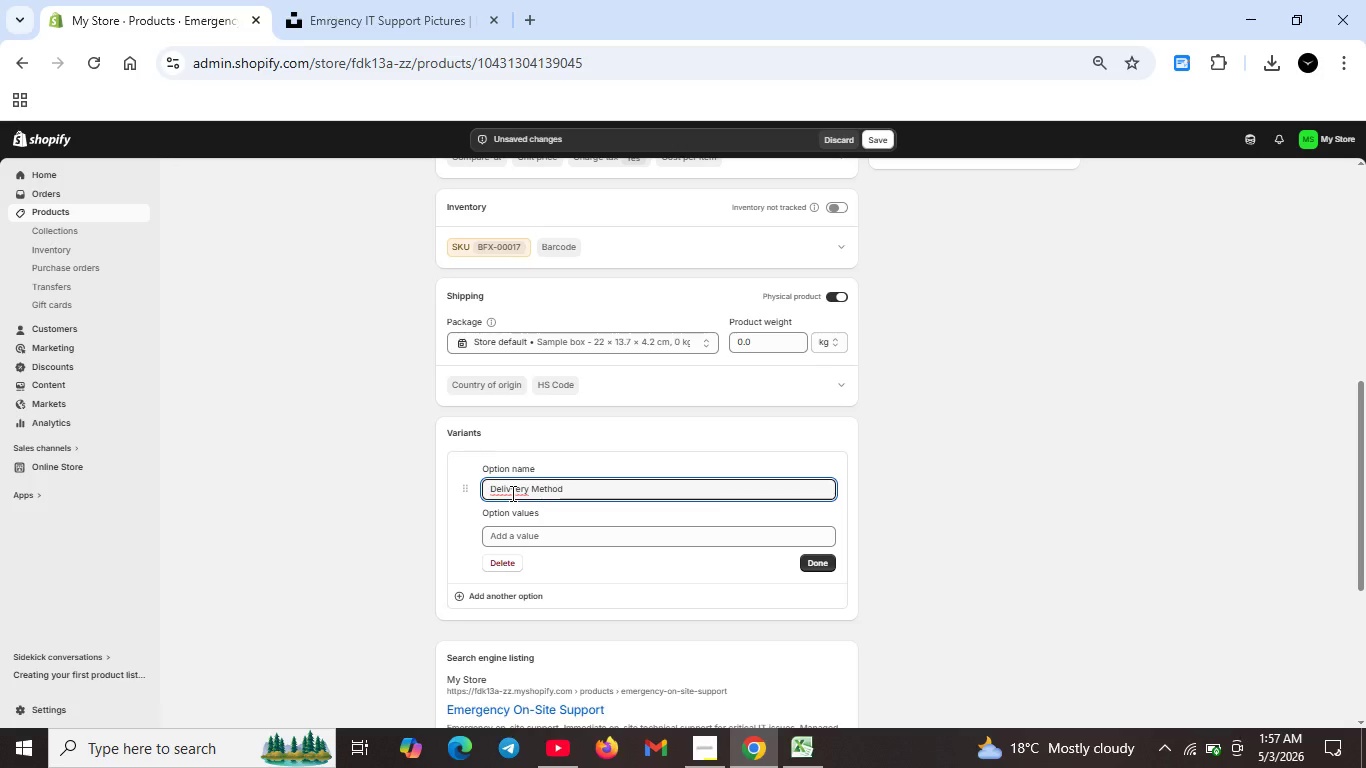 
key(Backspace)
 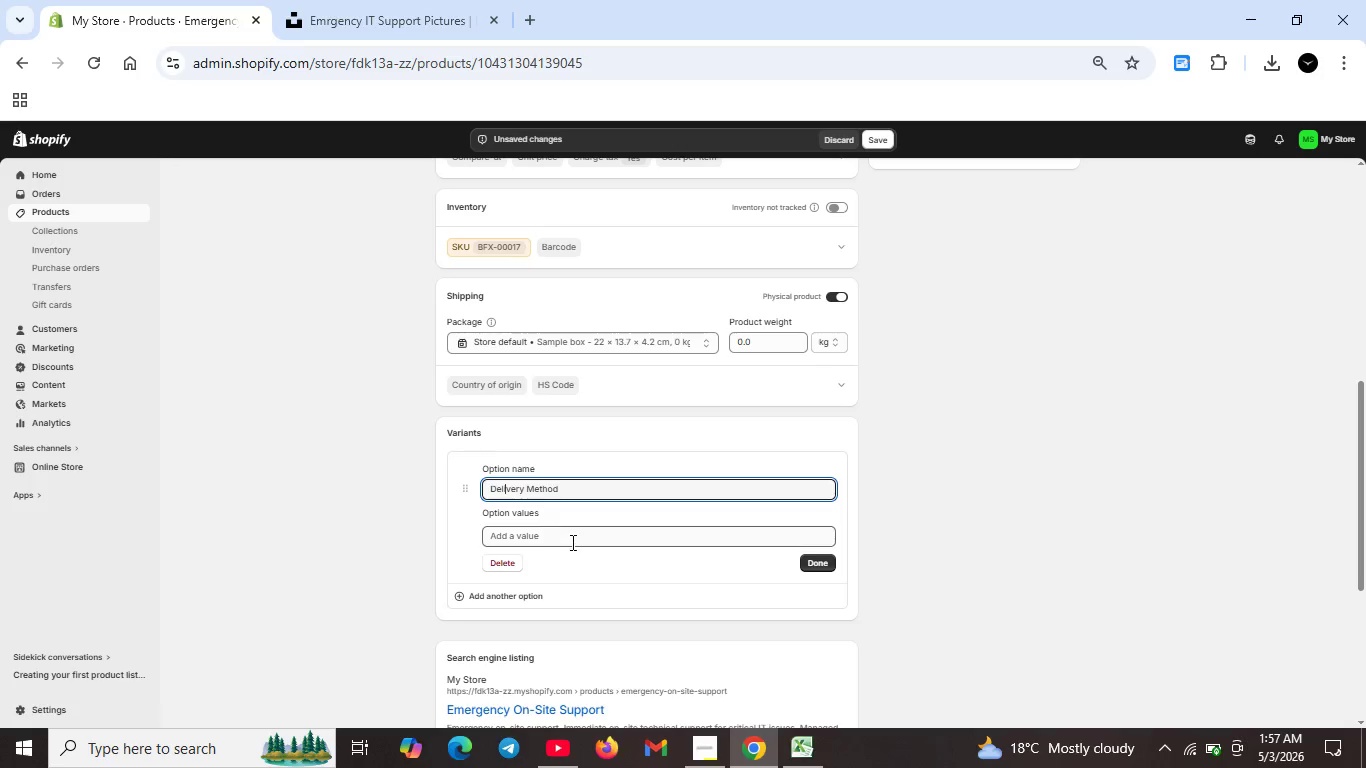 
left_click([571, 541])
 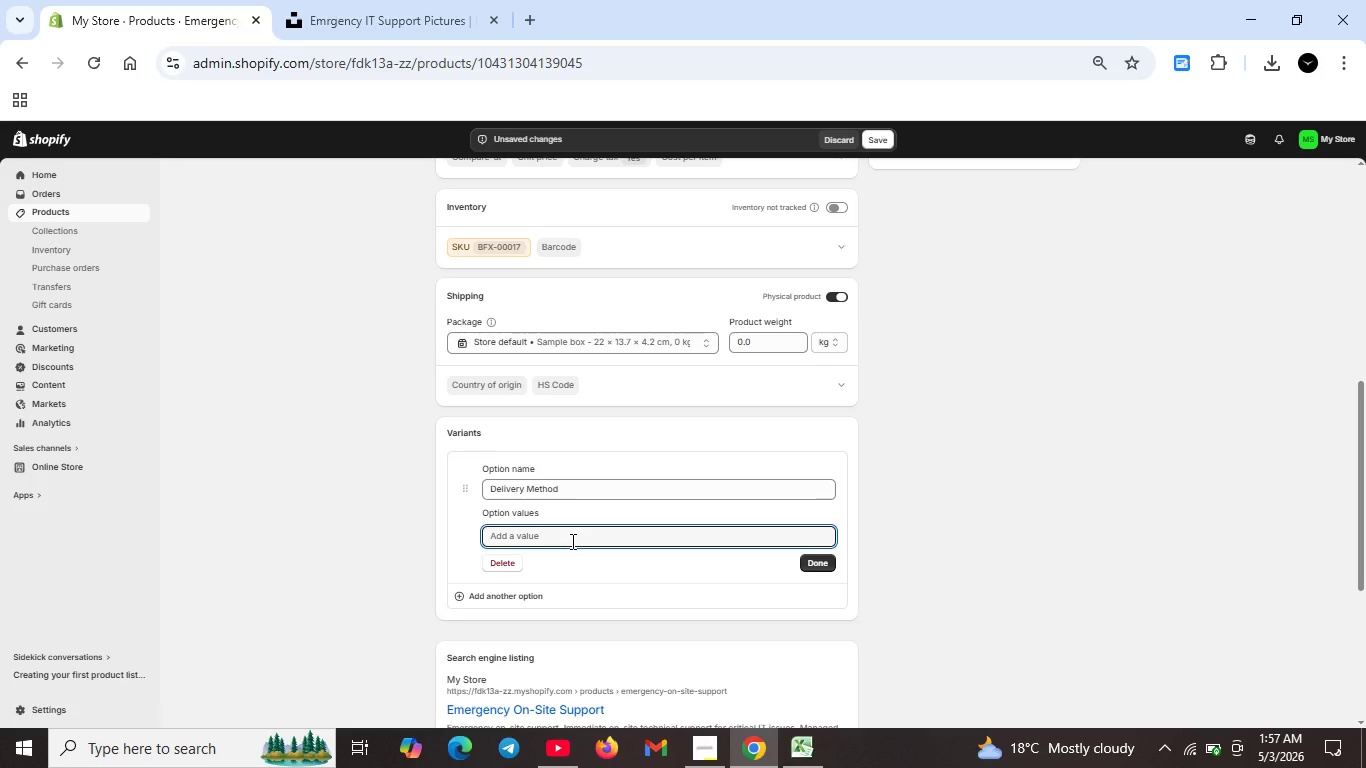 
key(Tab)
 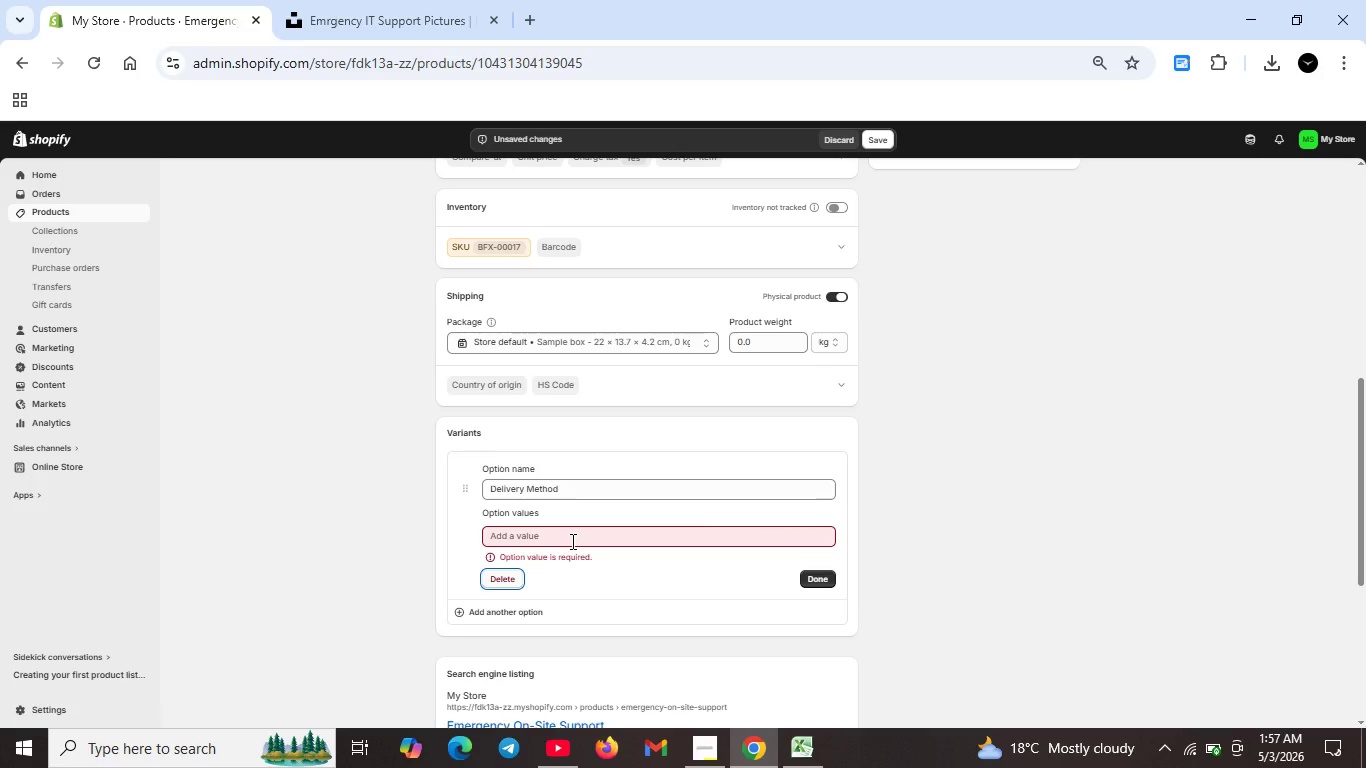 
key(O)
 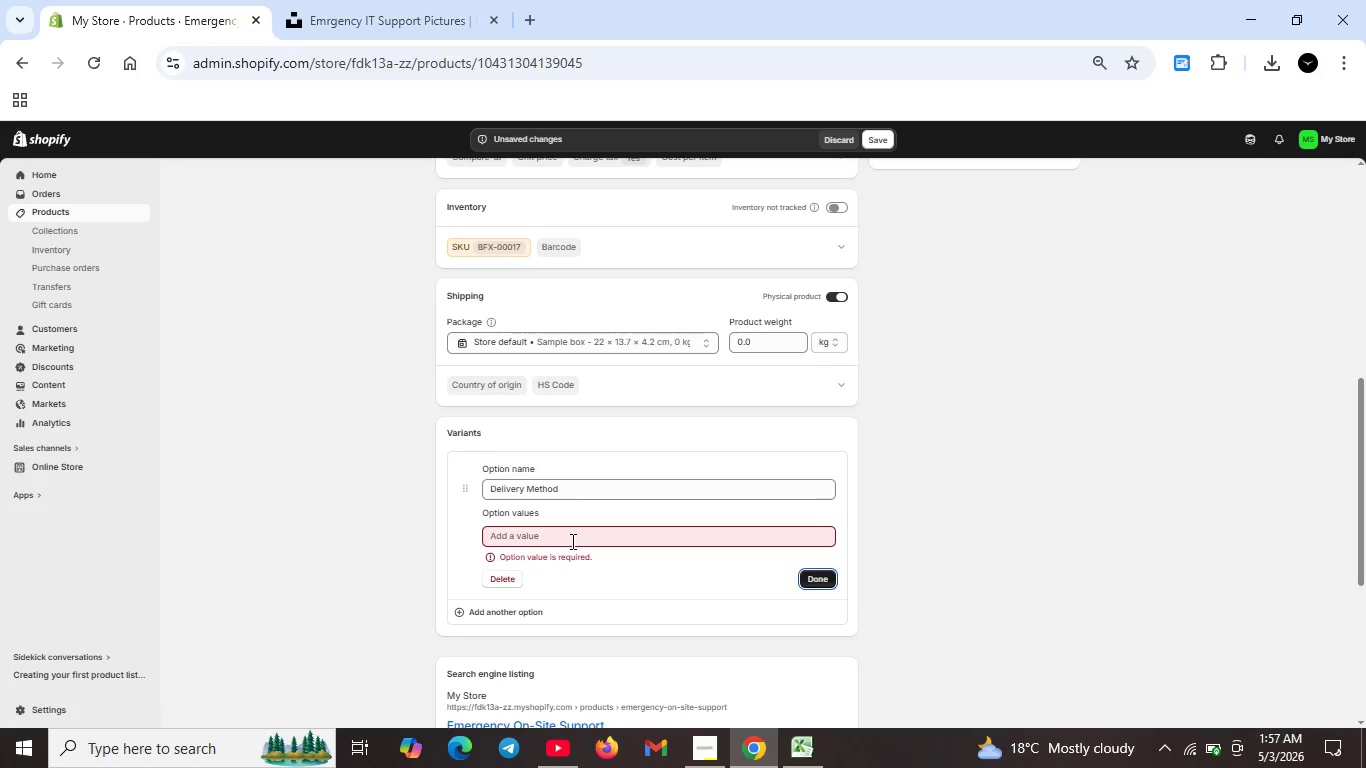 
key(Tab)
 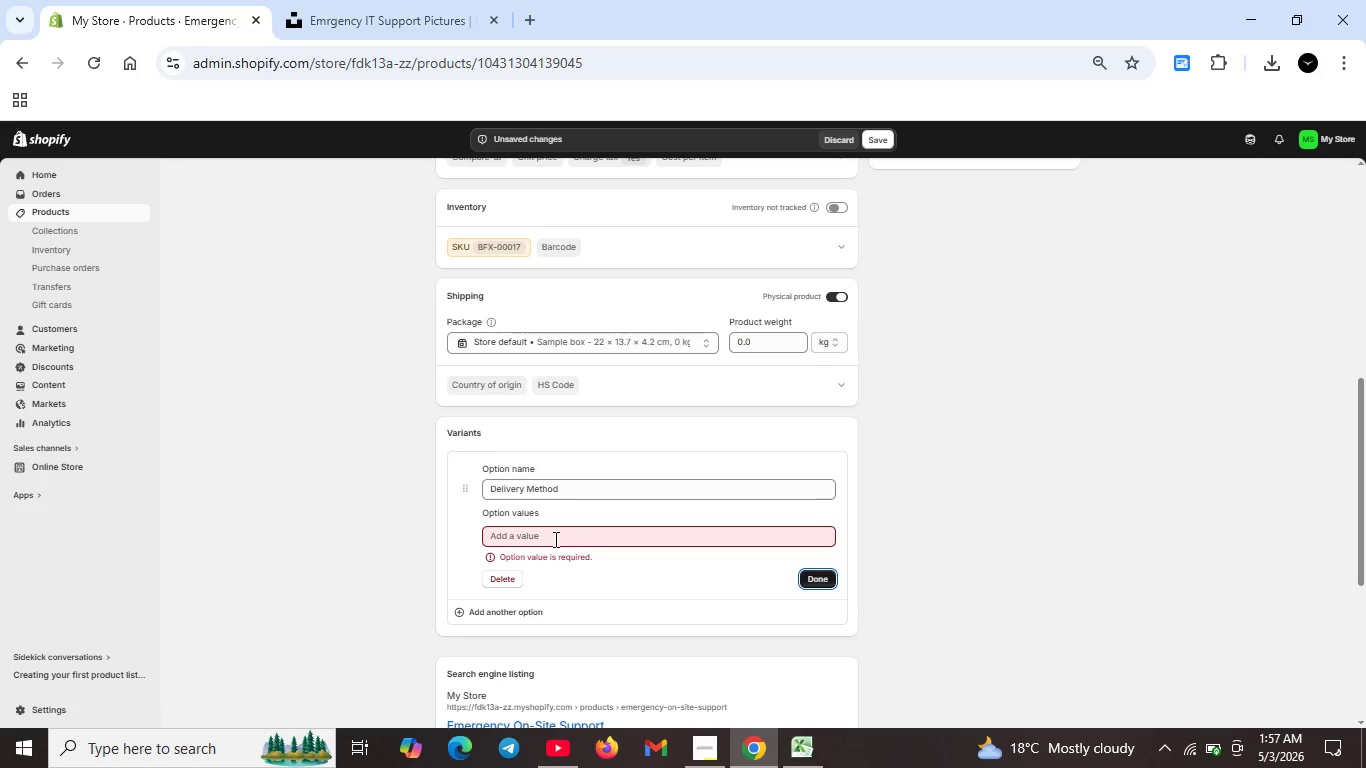 
left_click([554, 539])
 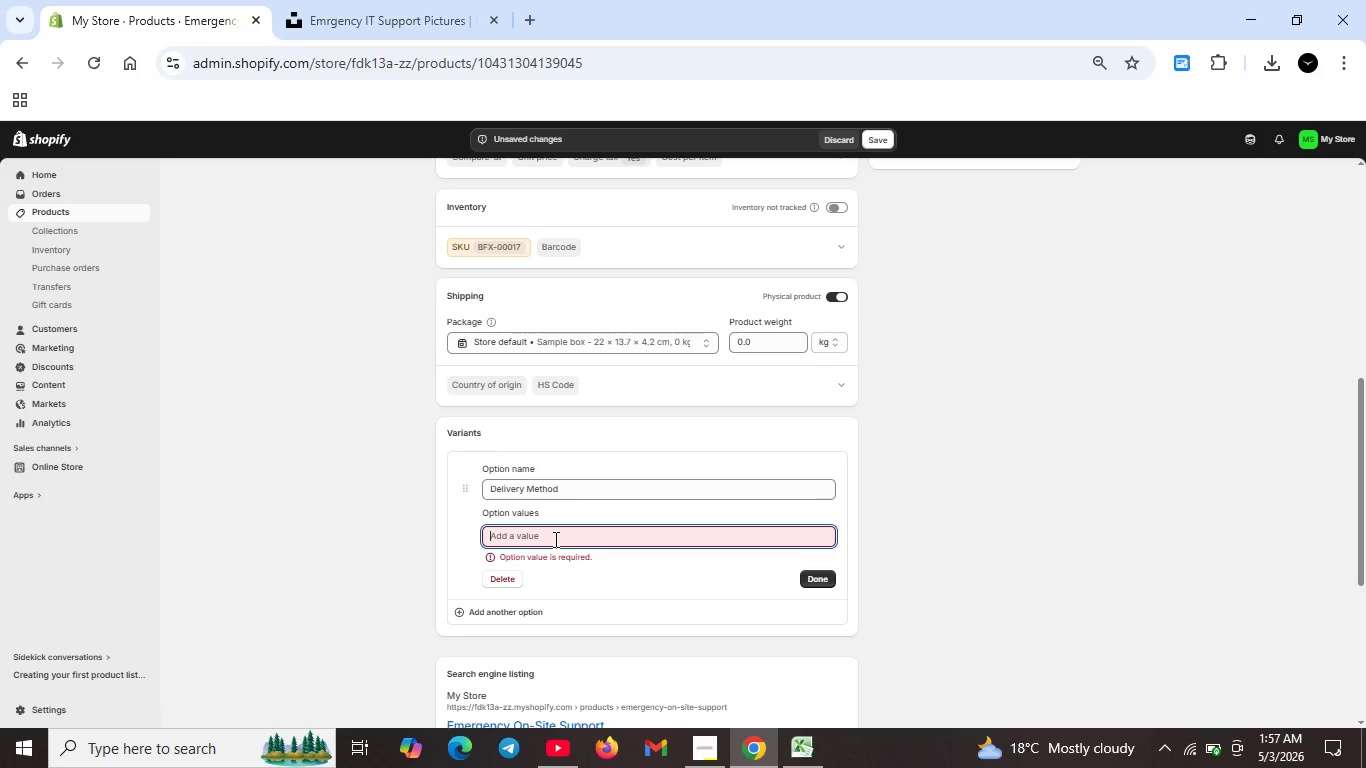 
key(CapsLock)
 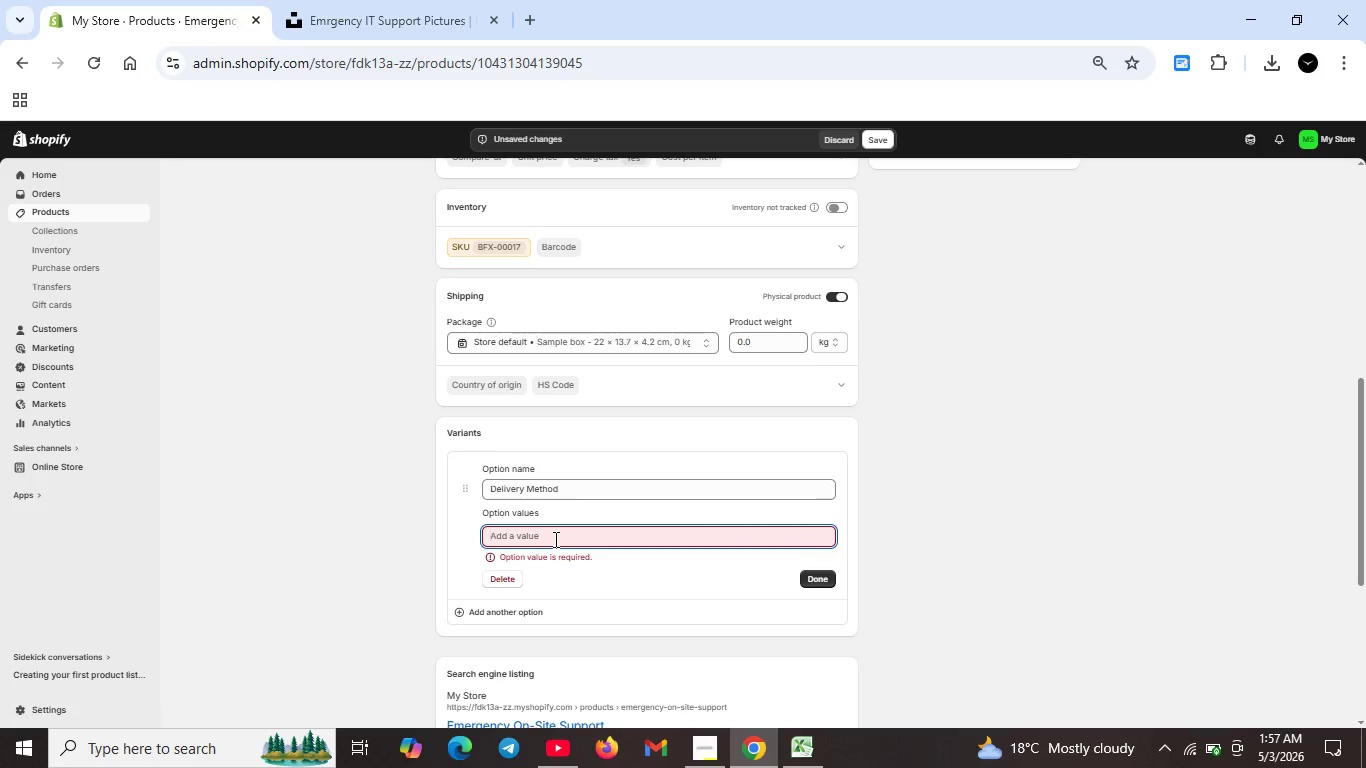 
key(O)
 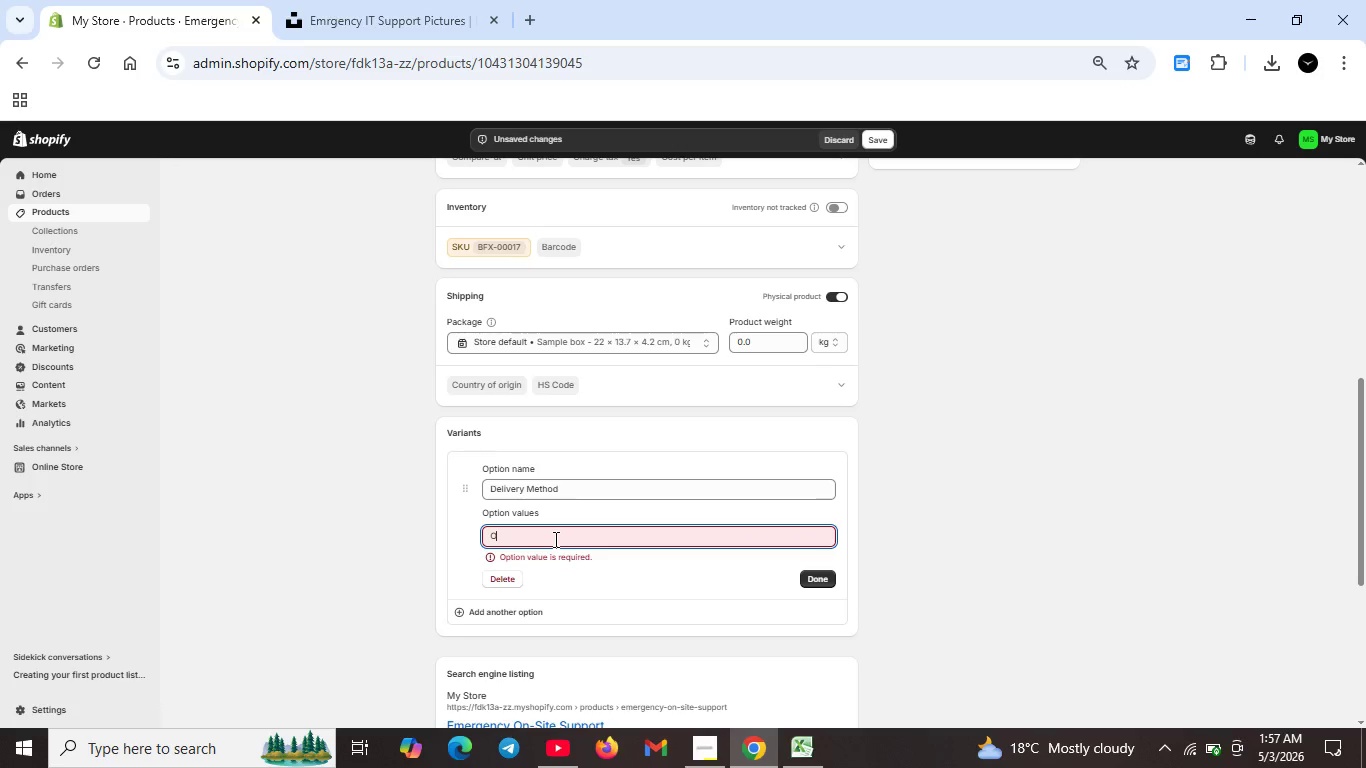 
key(CapsLock)
 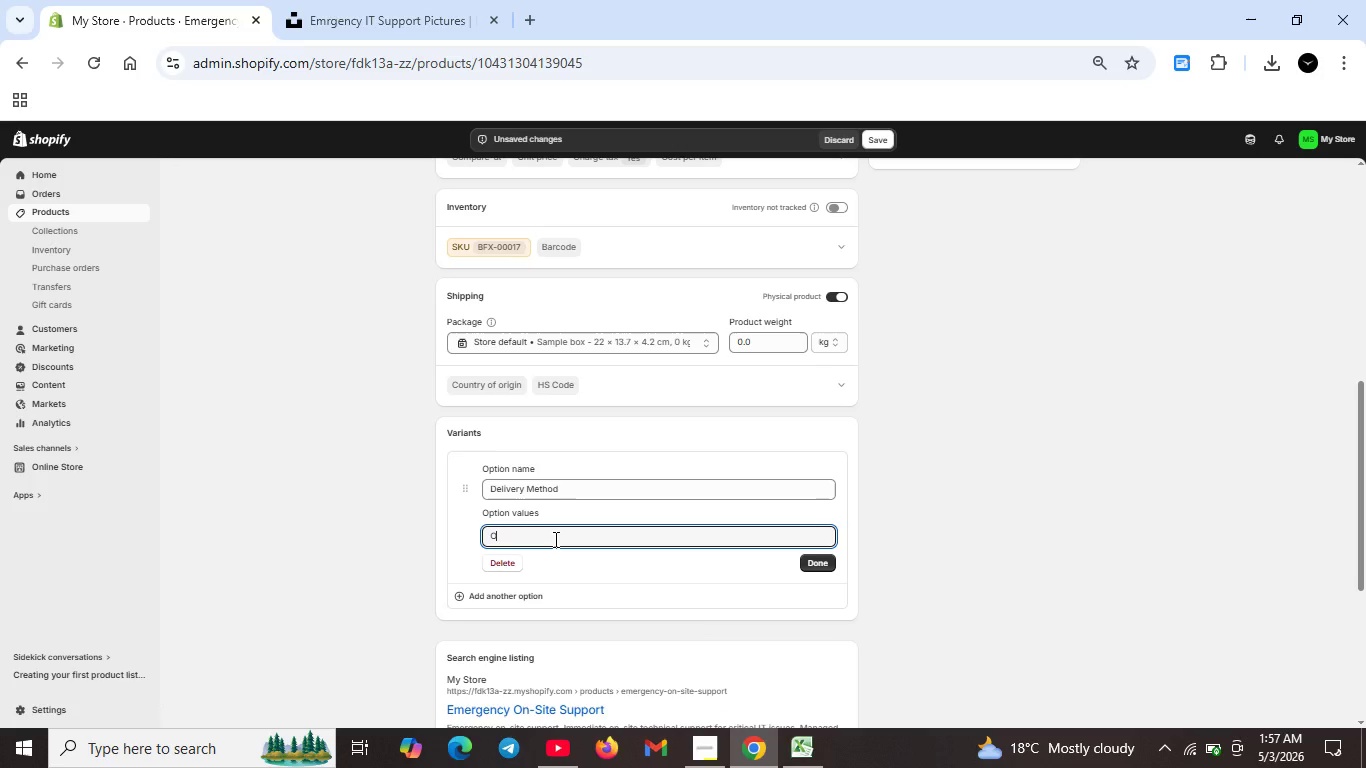 
key(N)
 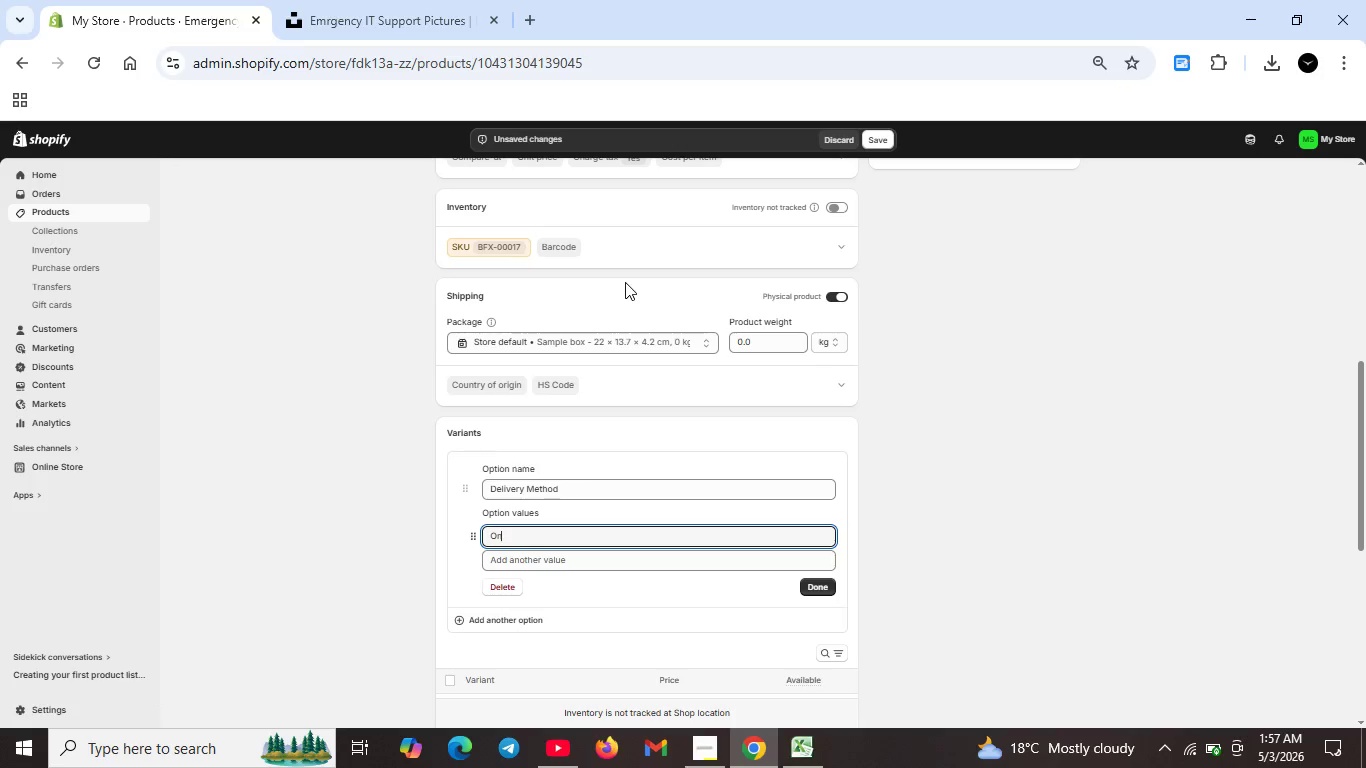 
wait(23.17)
 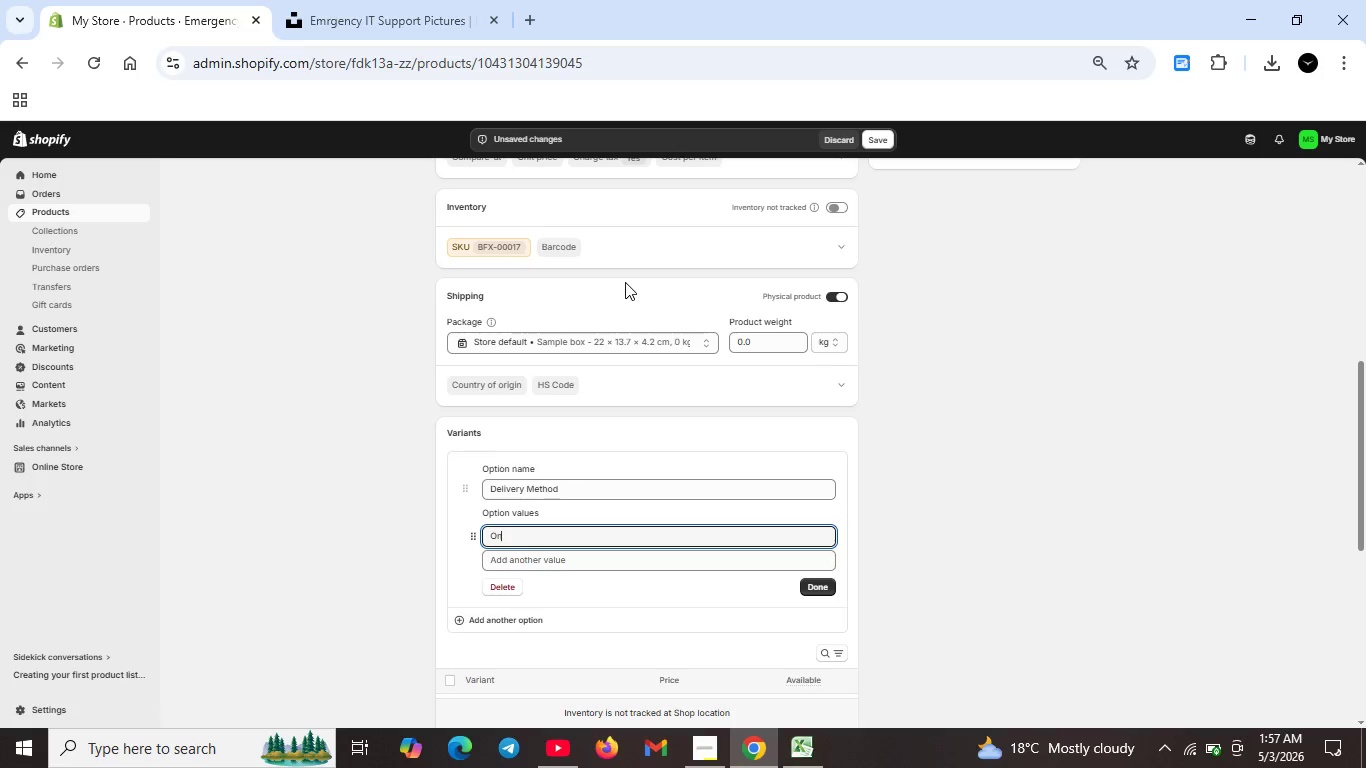 
type(-Site Support)
 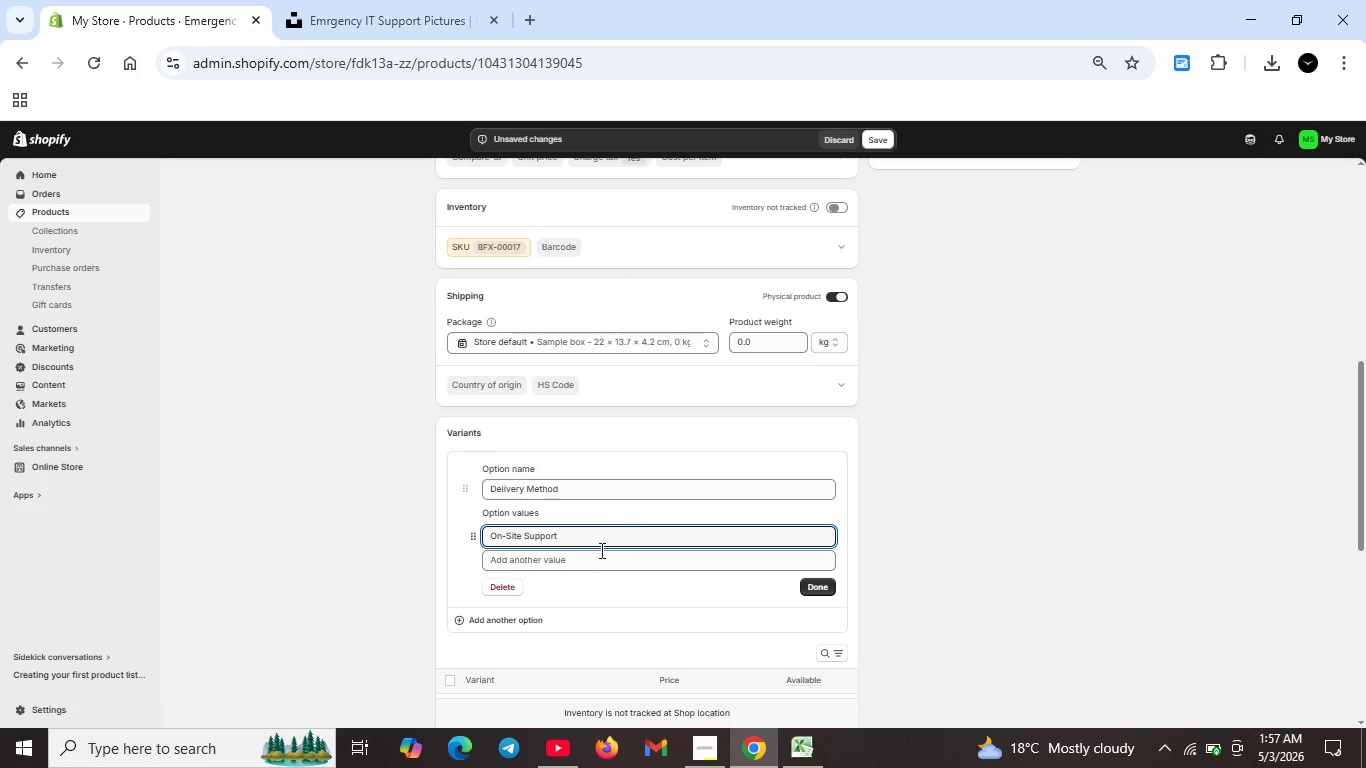 
left_click([588, 567])
 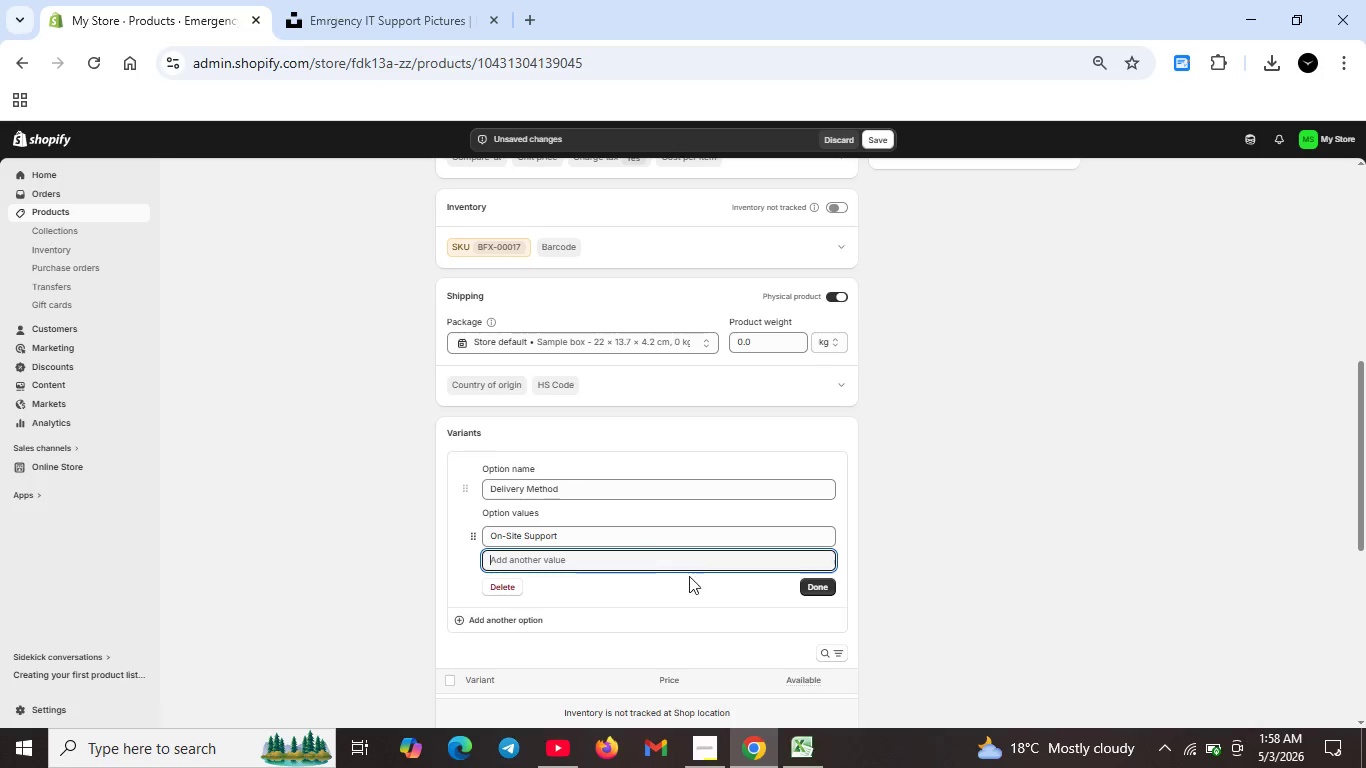 
left_click_drag(start_coordinate=[821, 582], to_coordinate=[819, 587])
 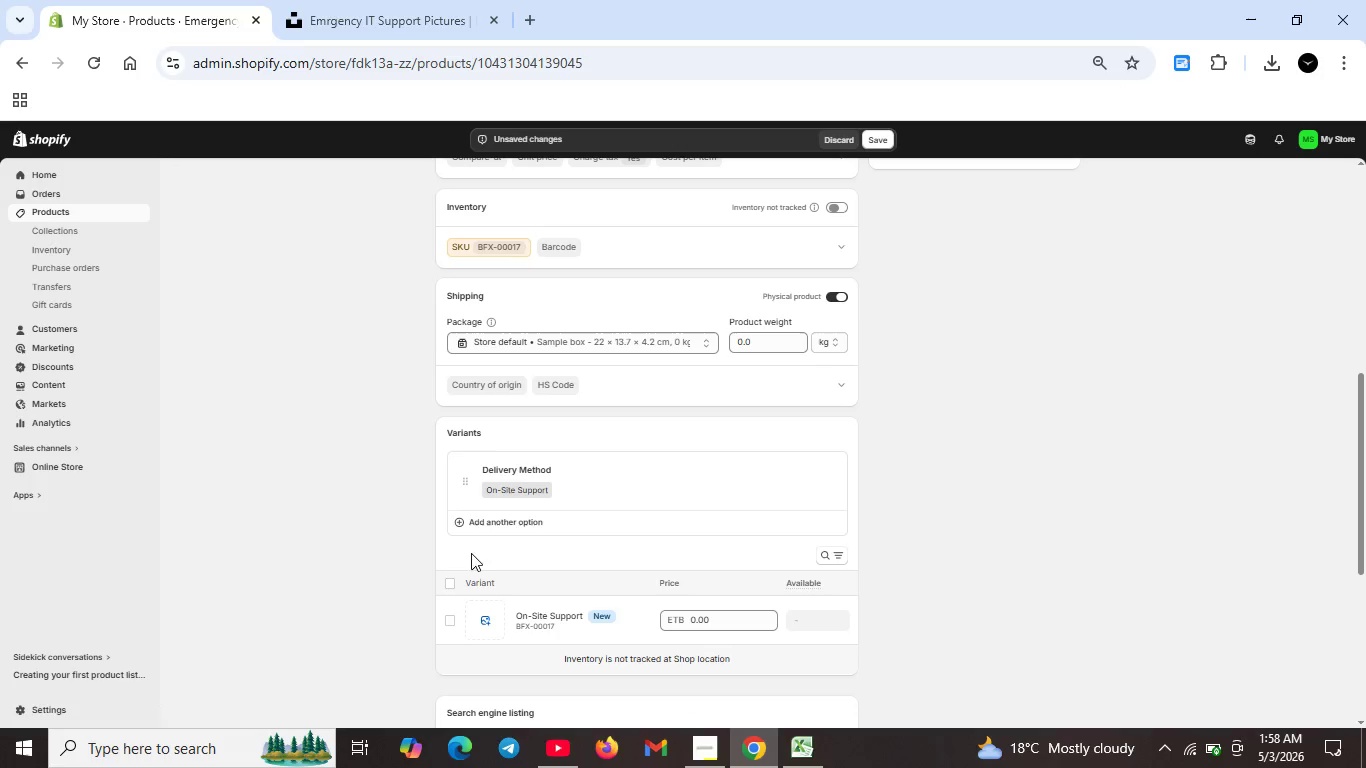 
left_click([459, 525])
 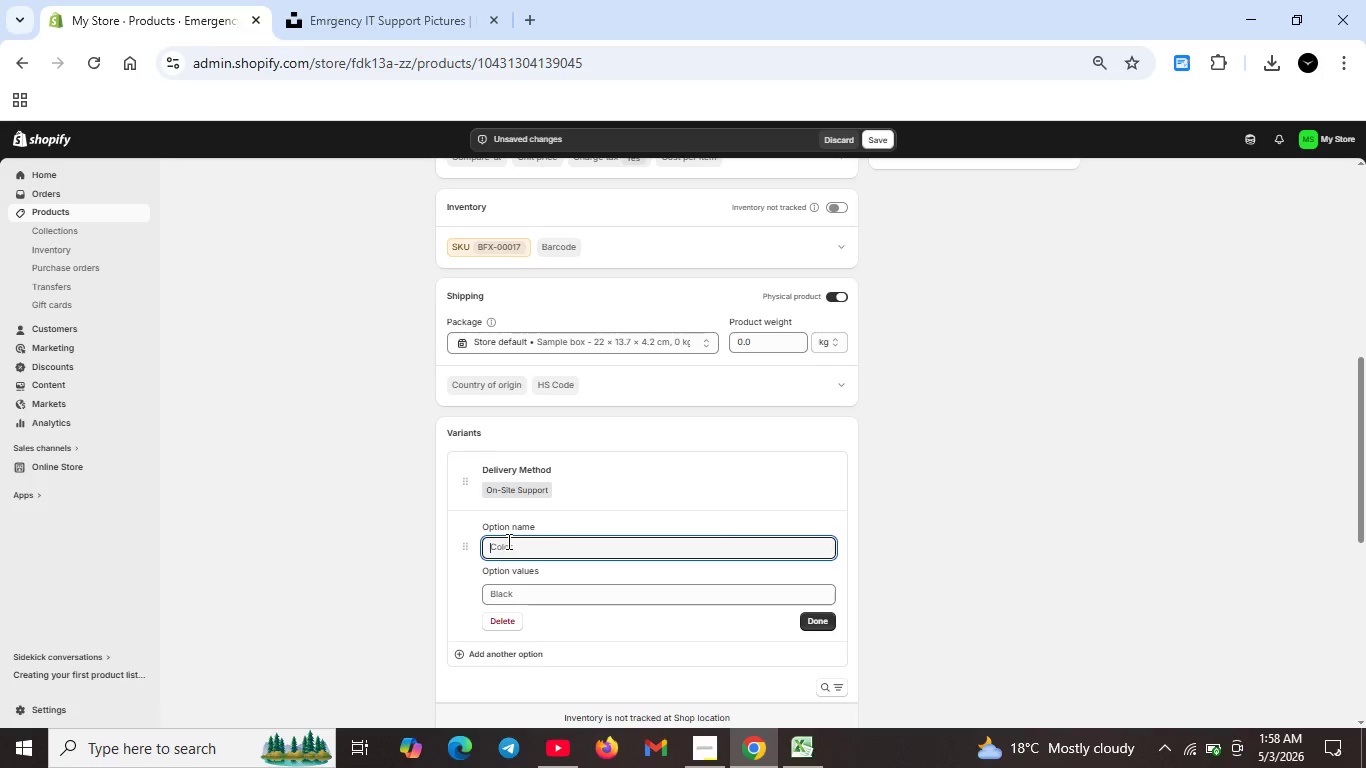 
type(Urgency Level)
 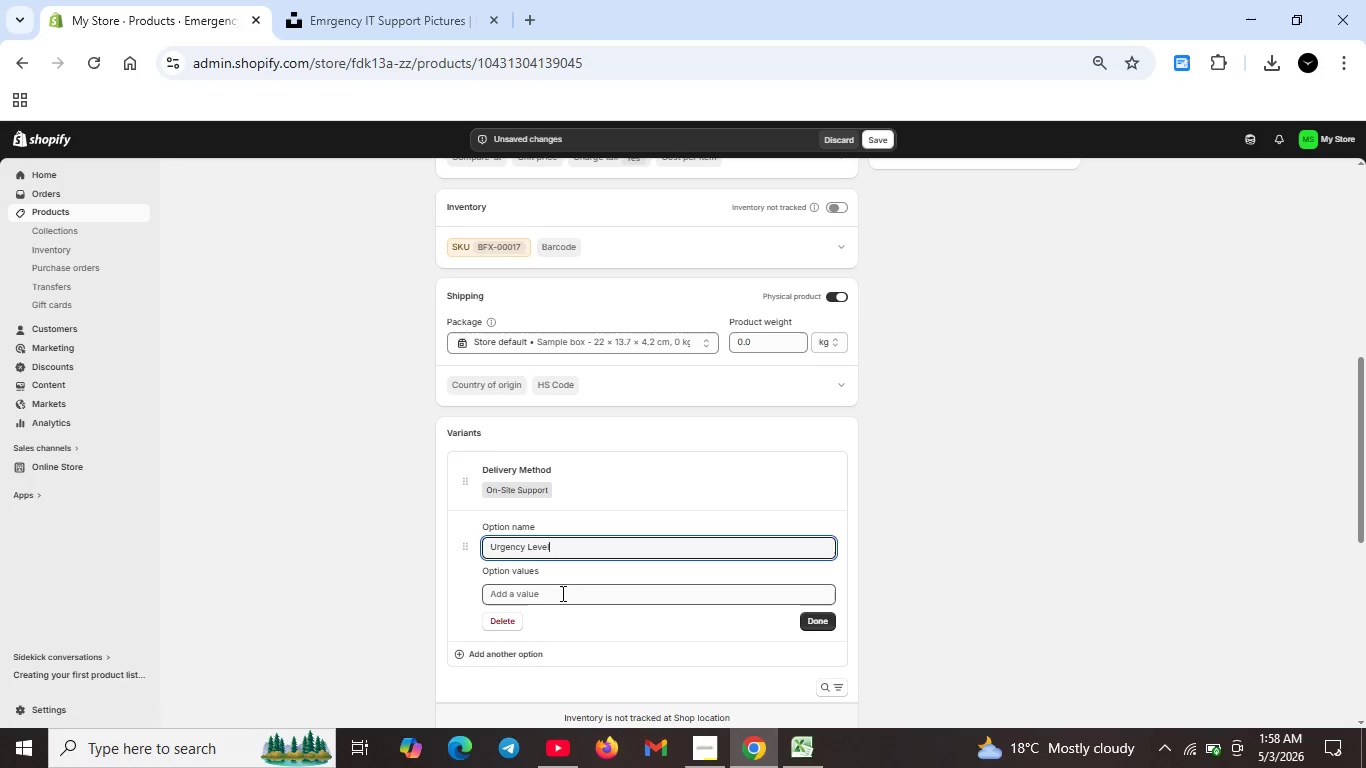 
left_click([561, 593])
 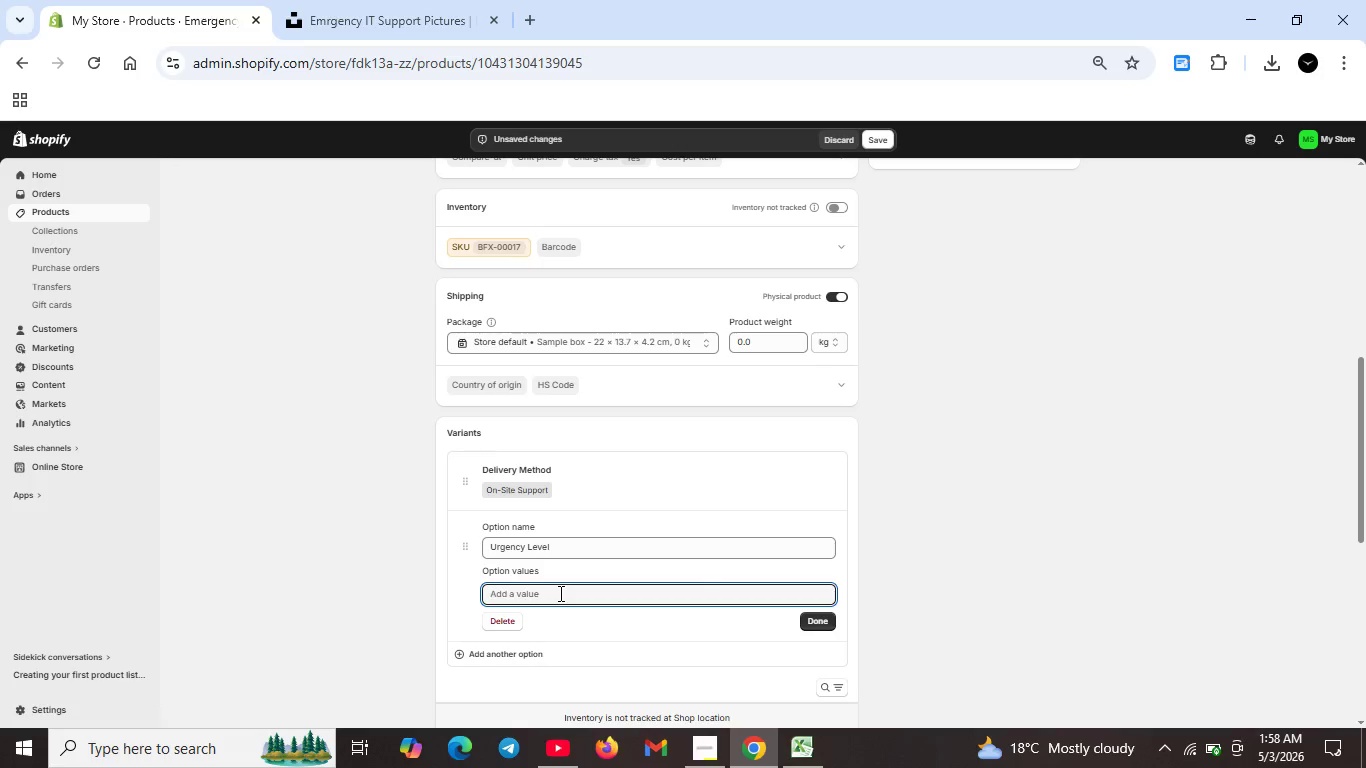 
type(Standard)
 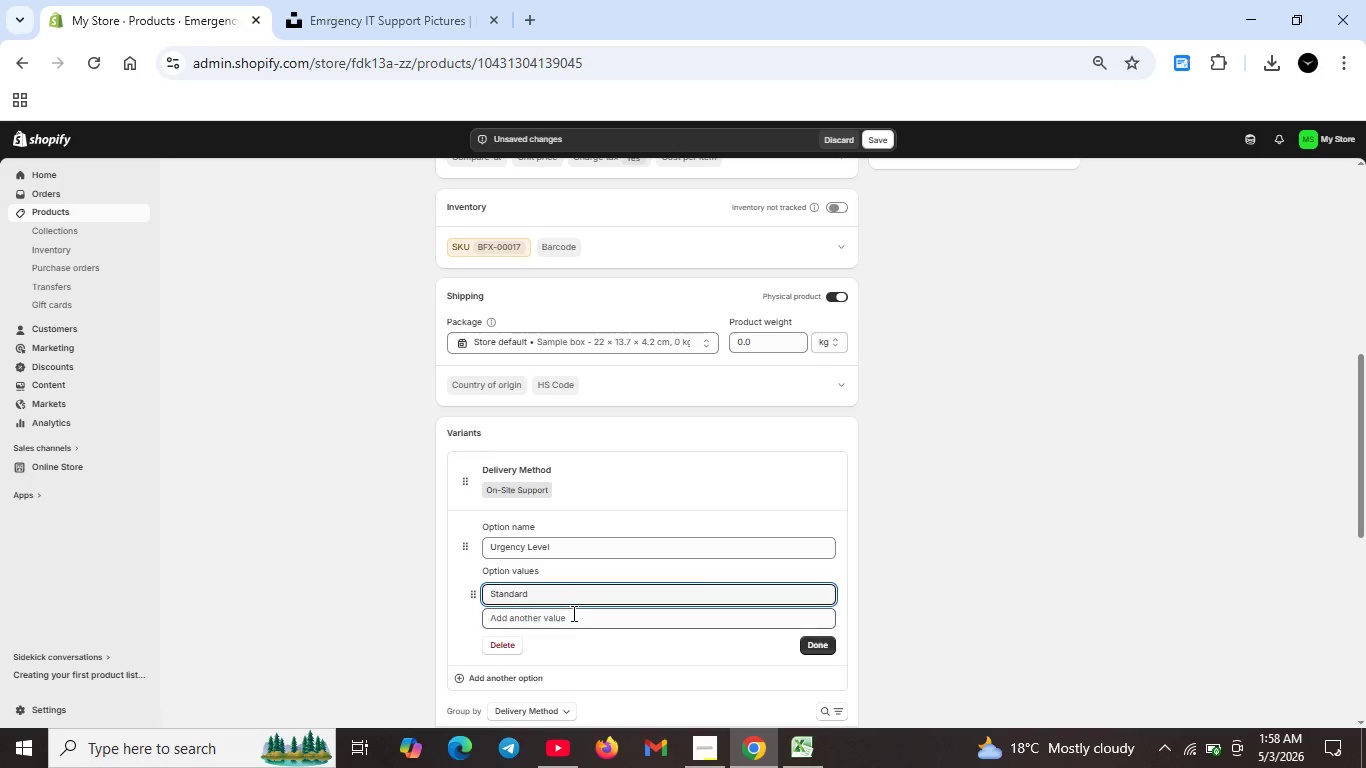 
left_click([573, 619])
 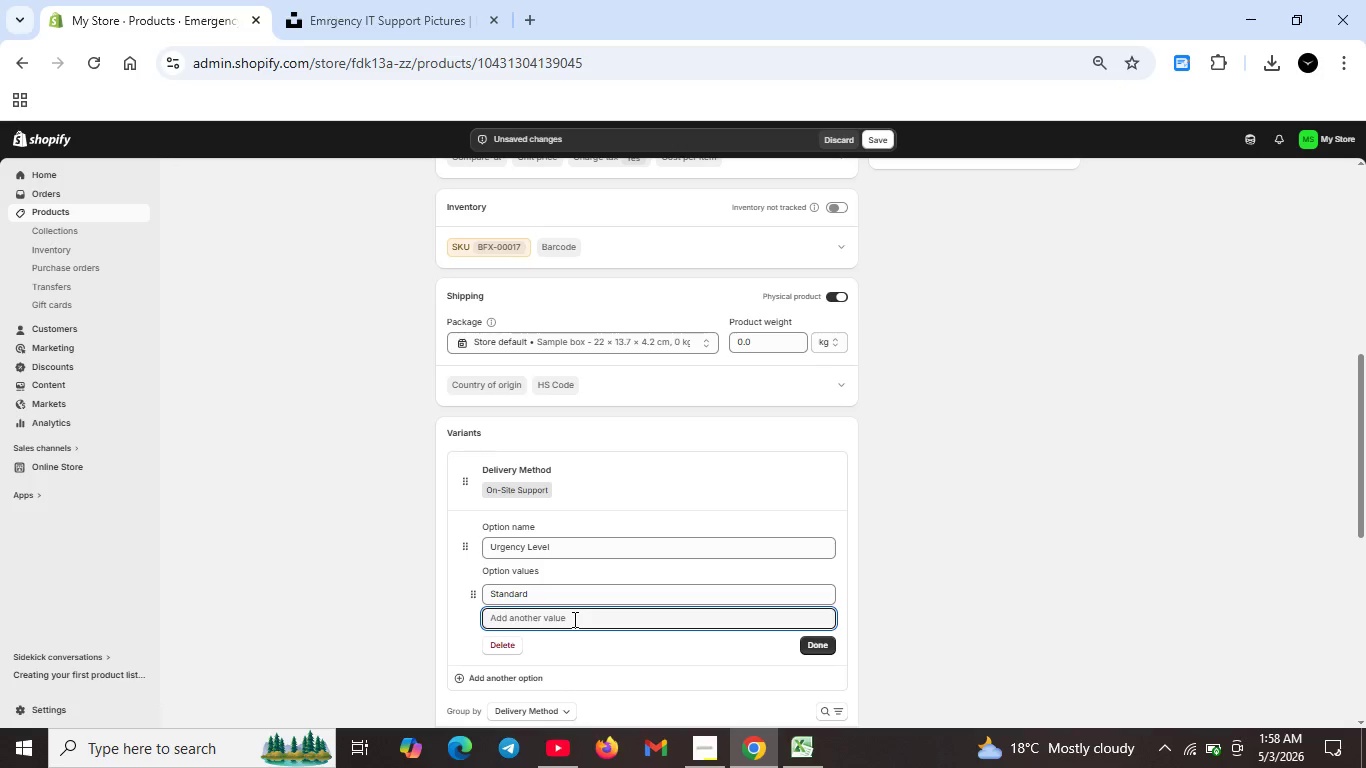 
type(Crtical)
 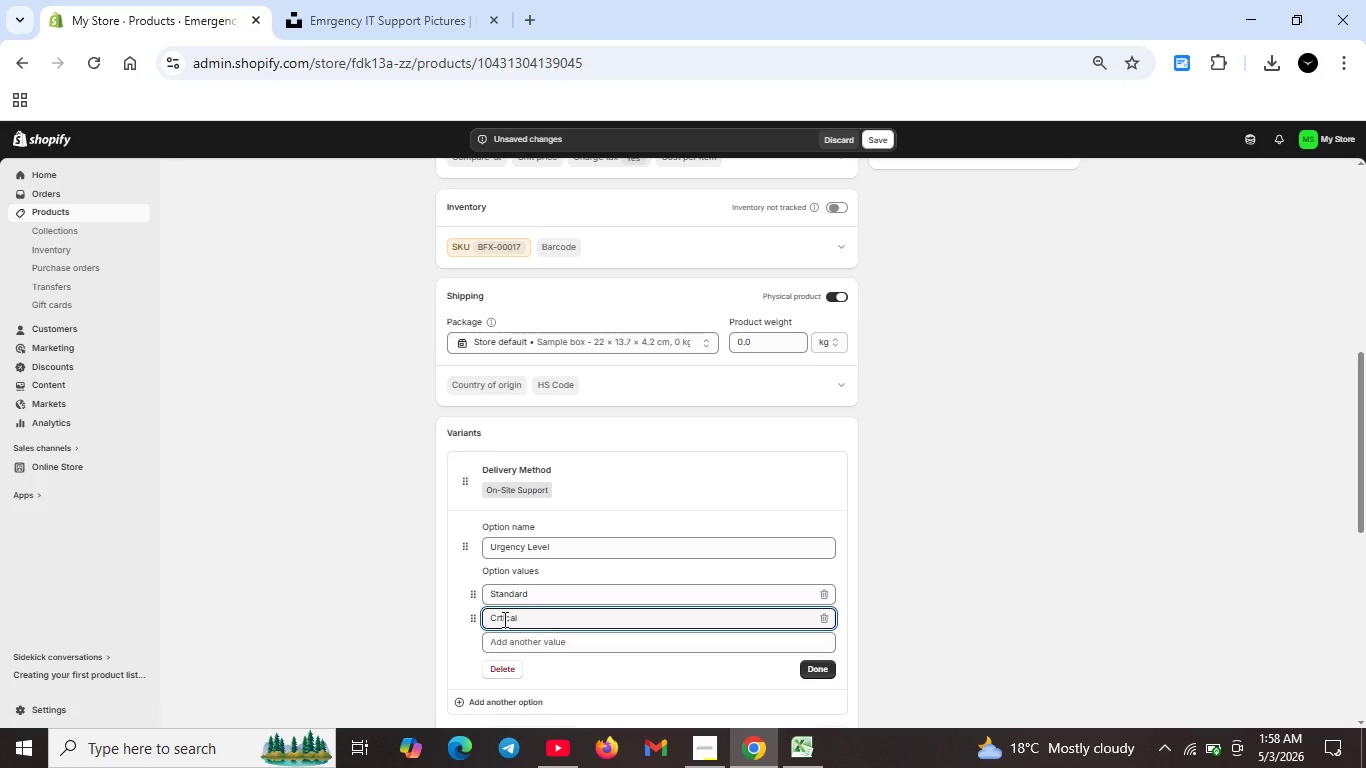 
left_click([502, 620])
 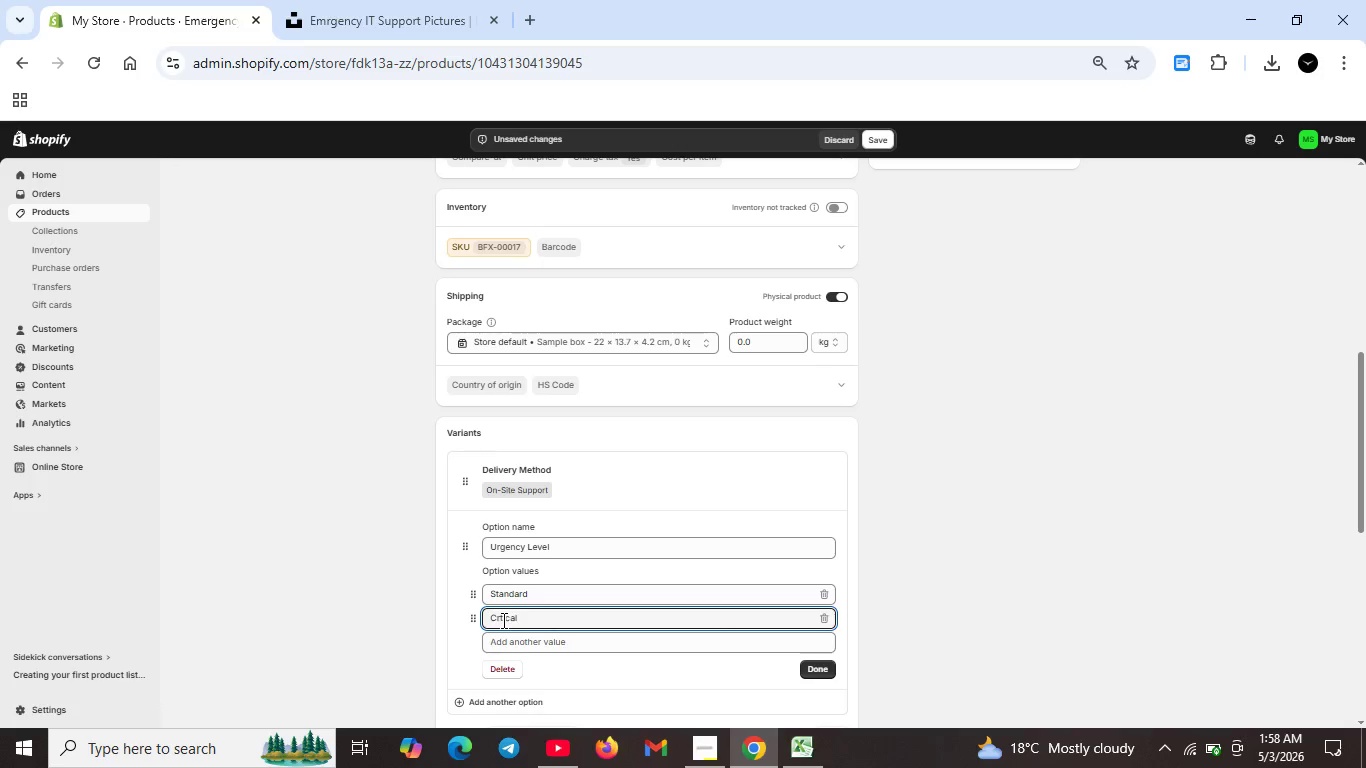 
key(ArrowLeft)
 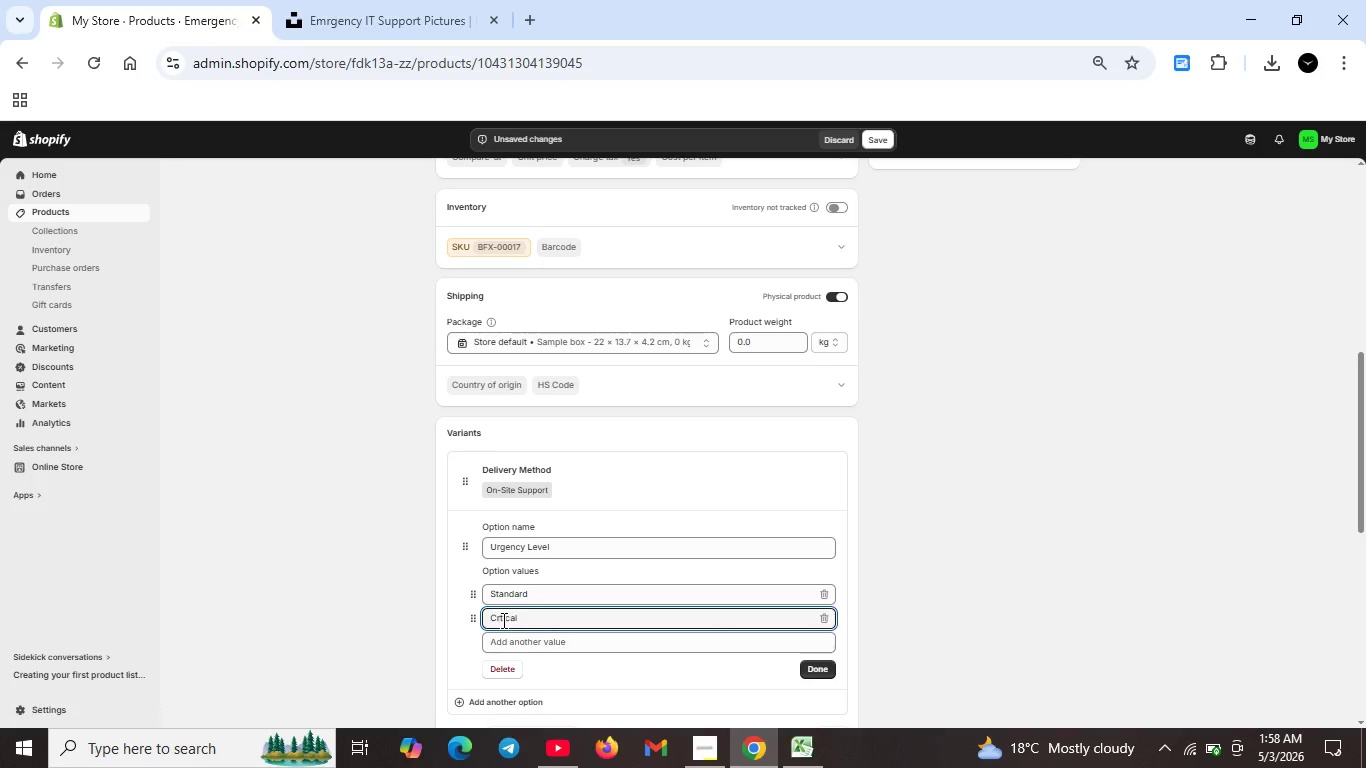 
key(I)
 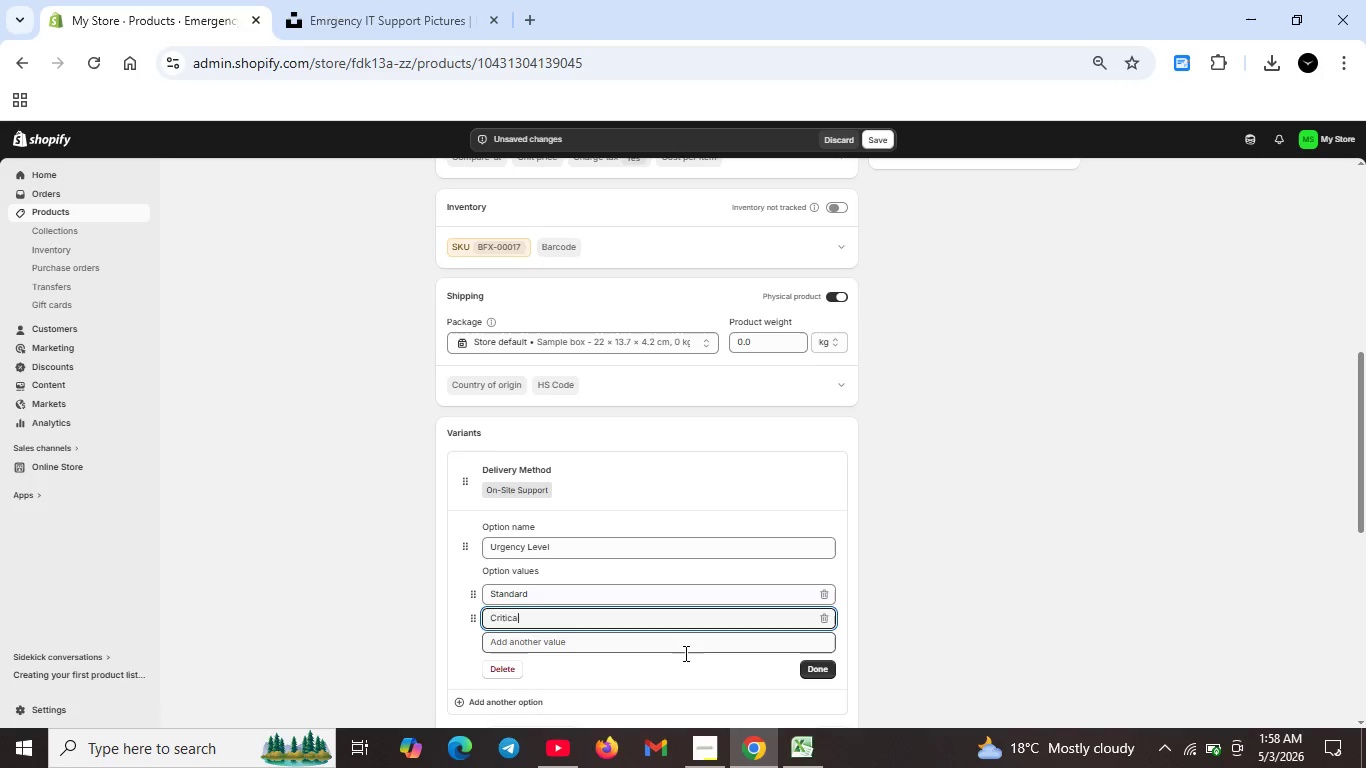 
left_click([811, 667])
 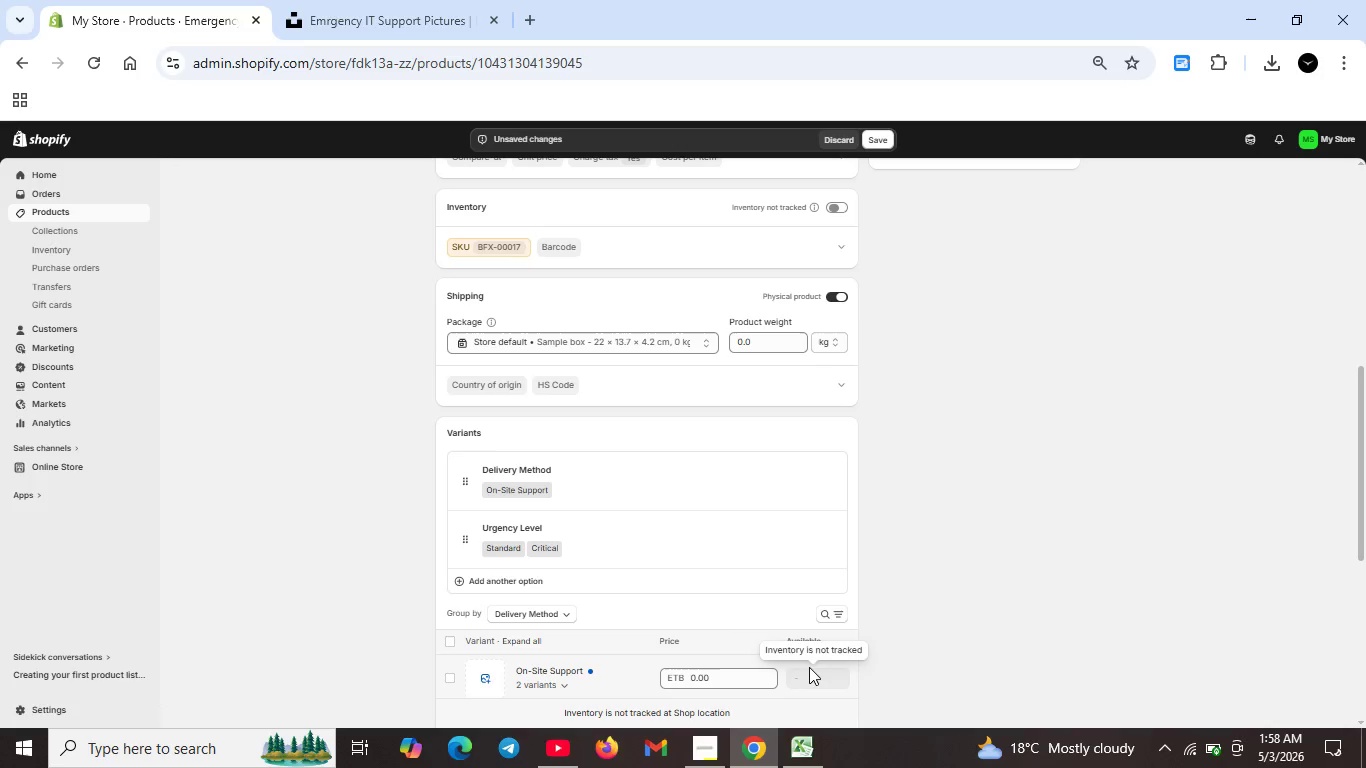 
wait(10.77)
 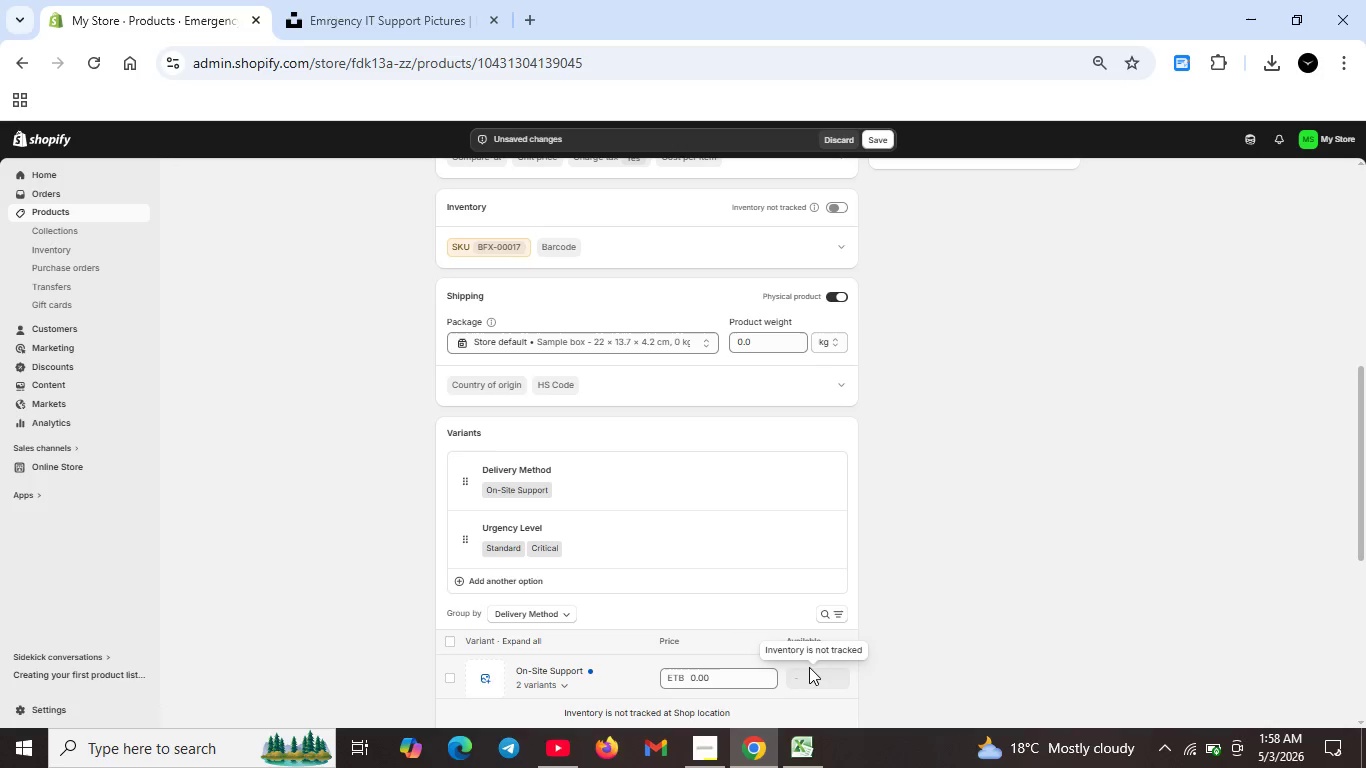 
left_click([540, 493])
 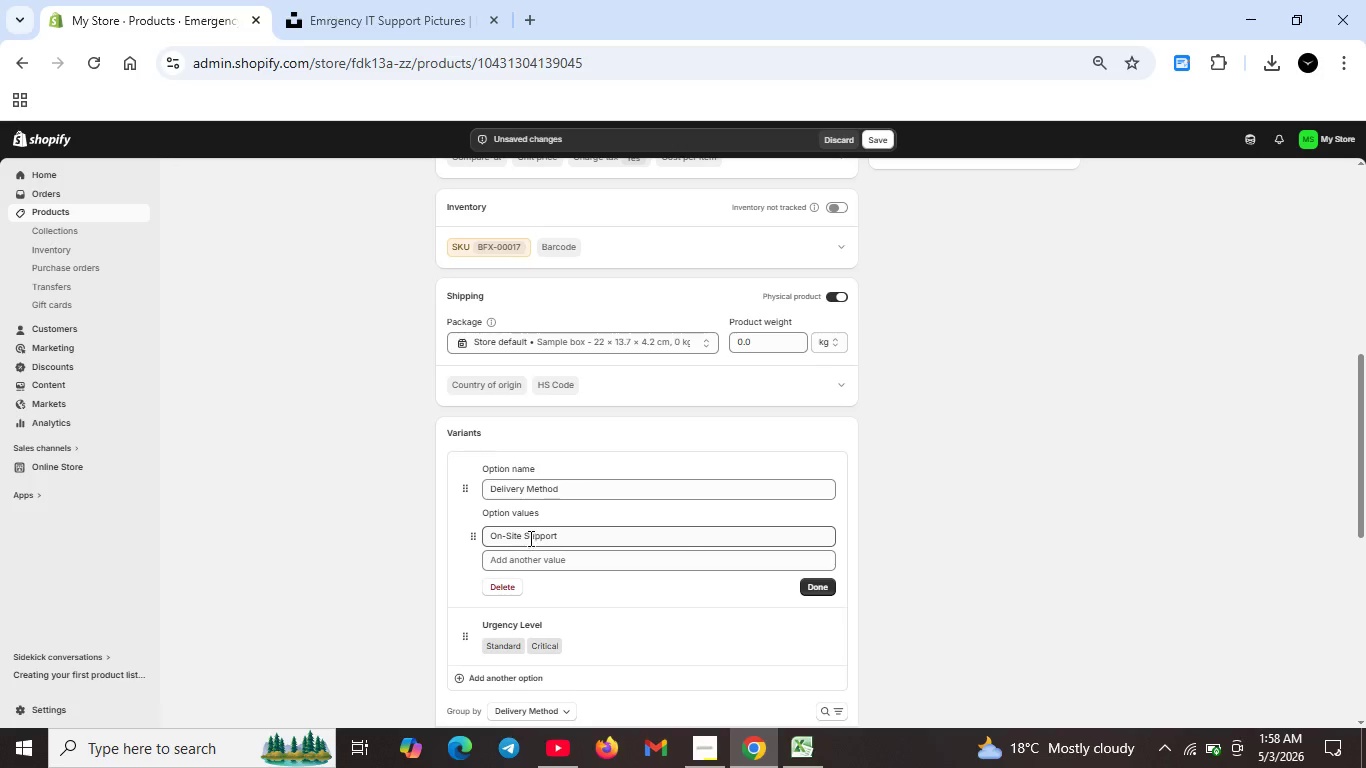 
left_click([809, 585])
 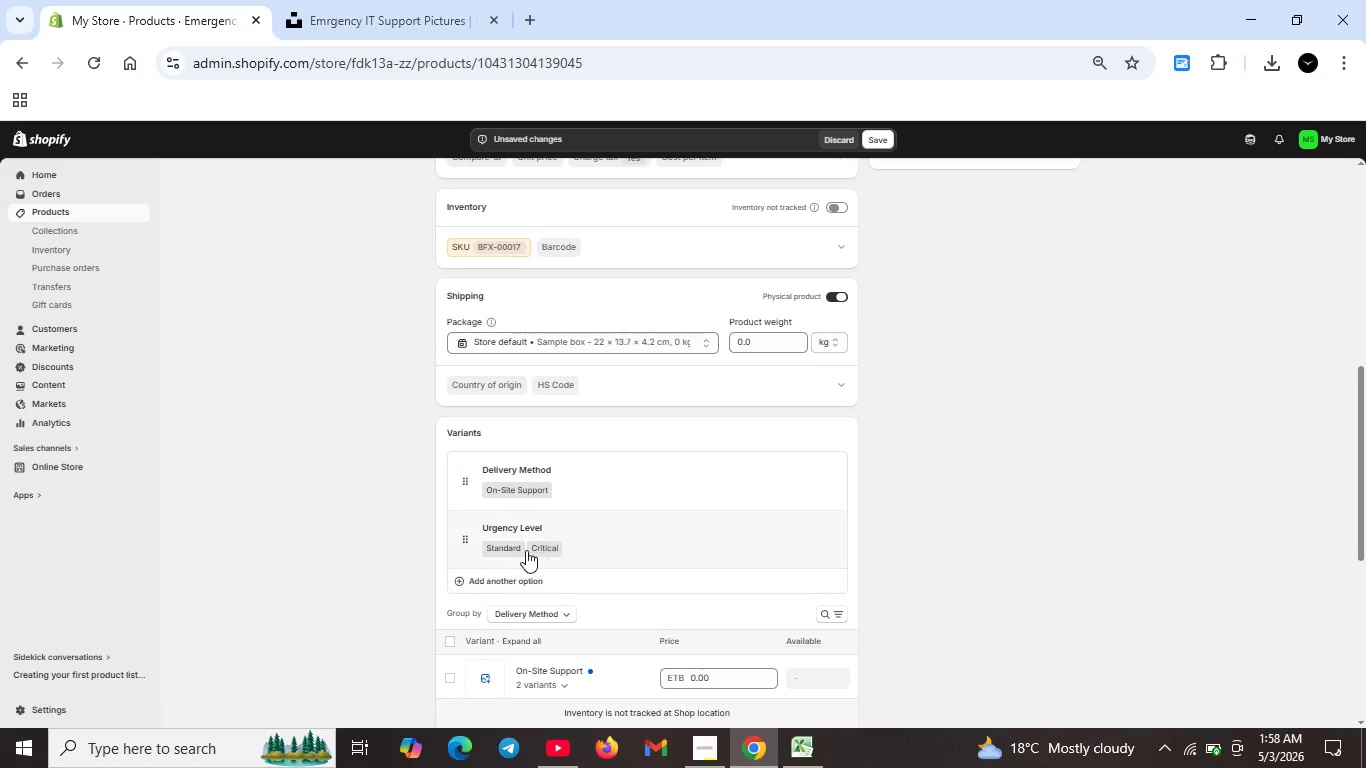 
left_click([520, 537])
 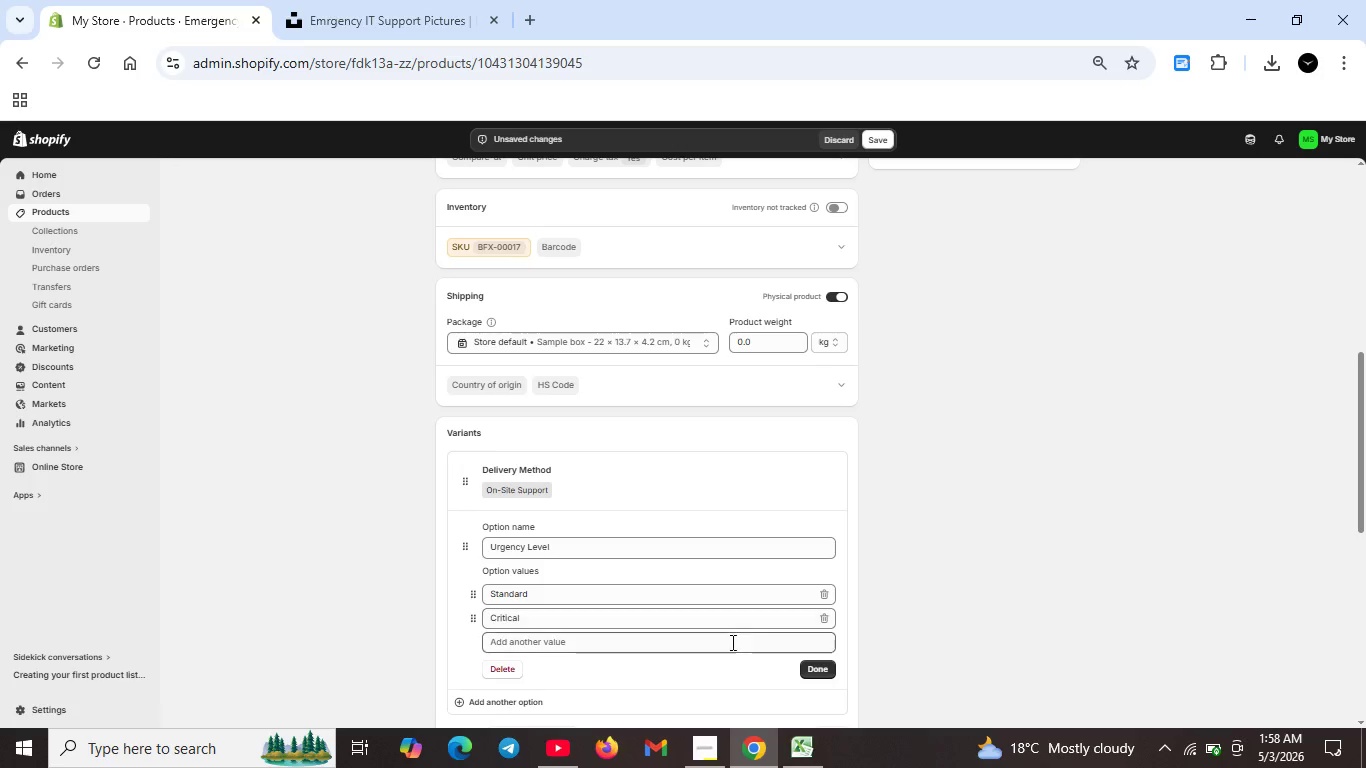 
left_click([803, 667])
 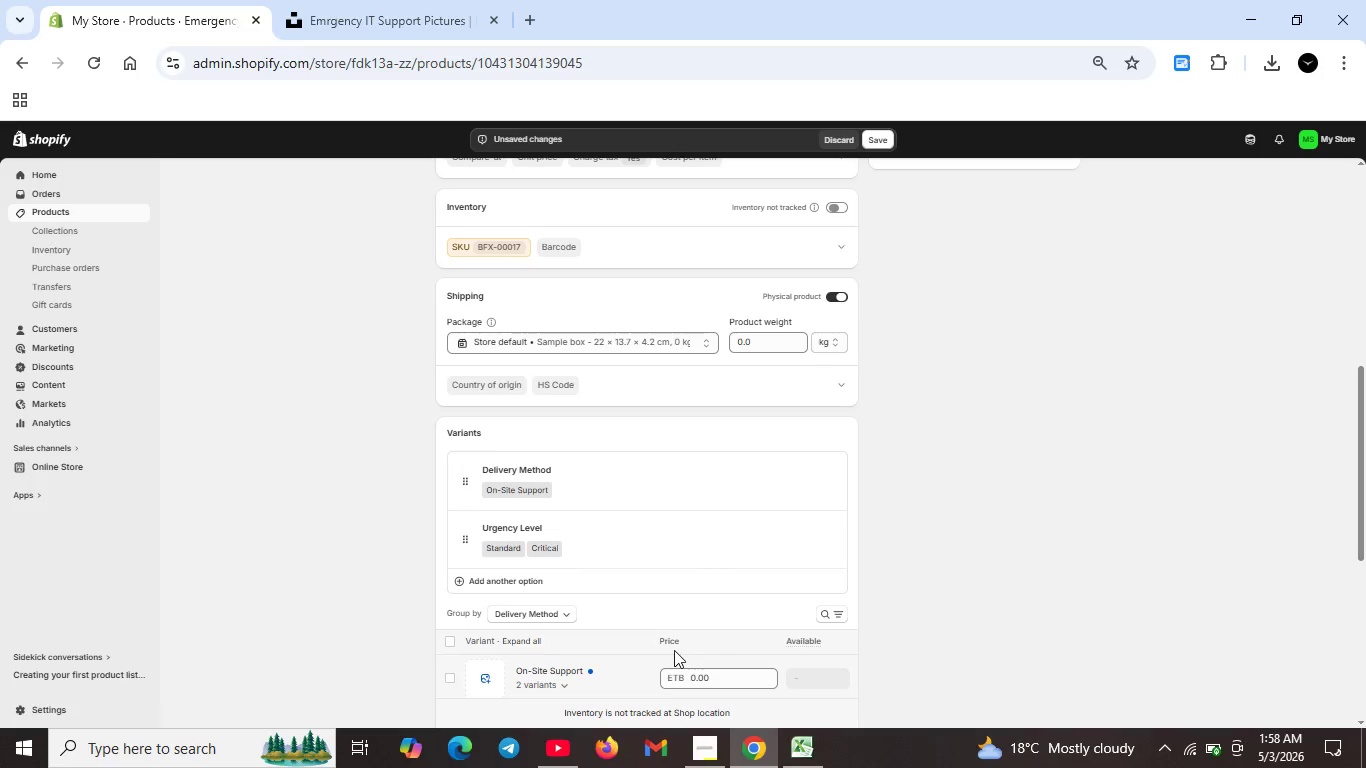 
scroll: coordinate [634, 622], scroll_direction: down, amount: 1.0
 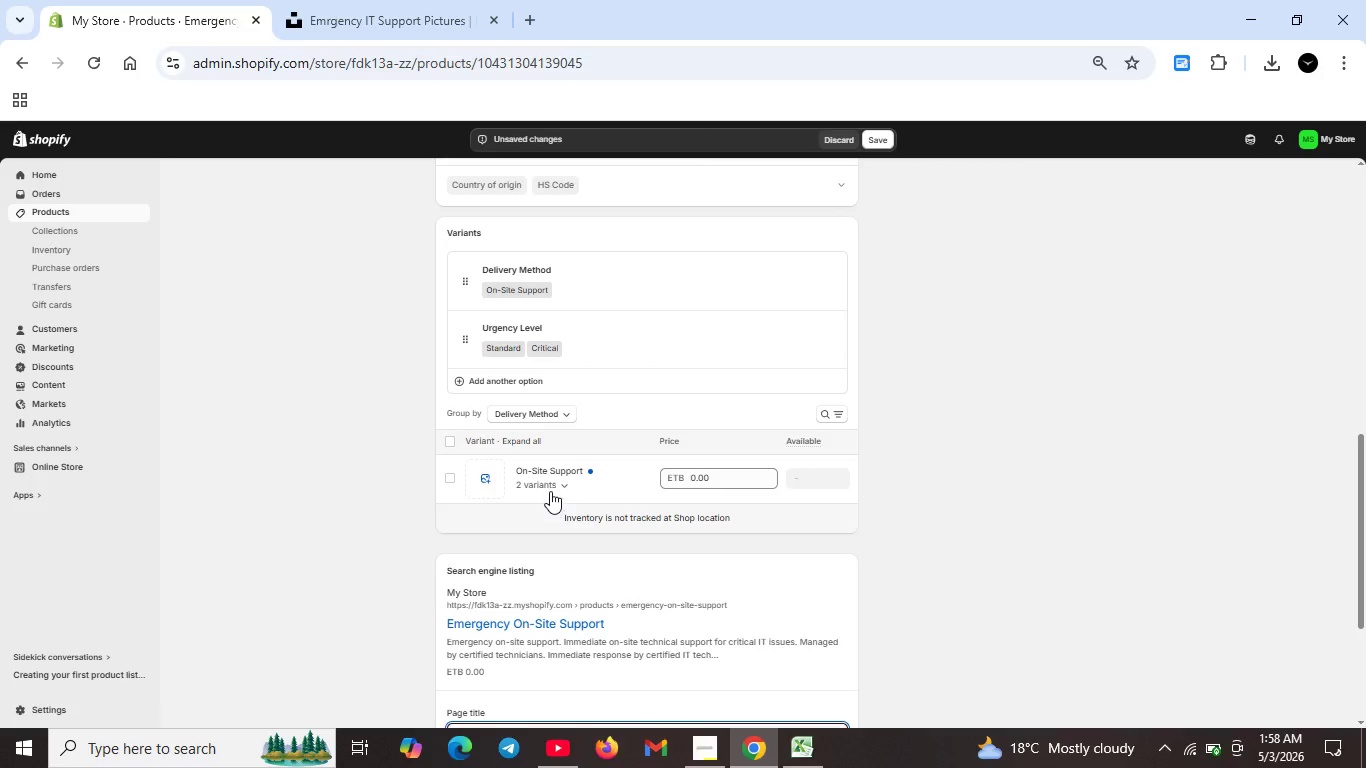 
left_click([550, 489])
 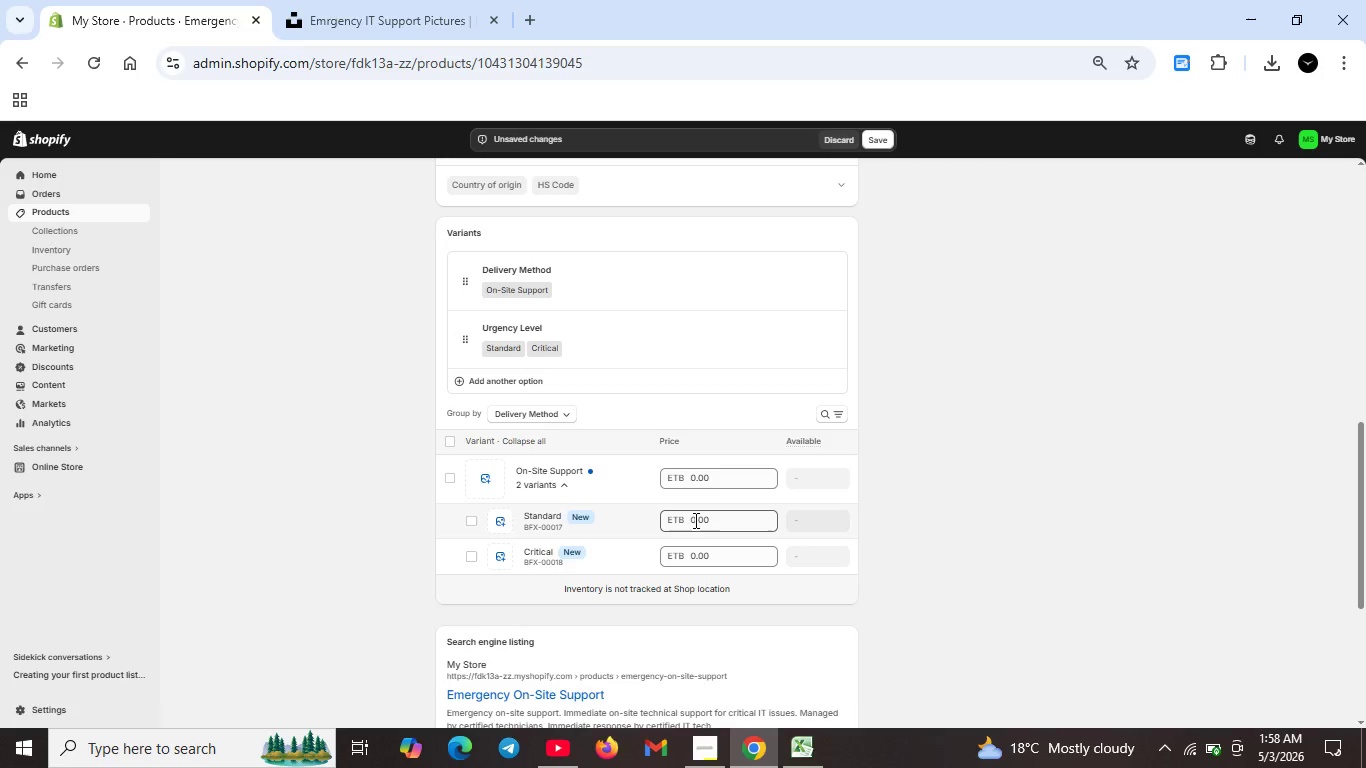 
double_click([725, 520])
 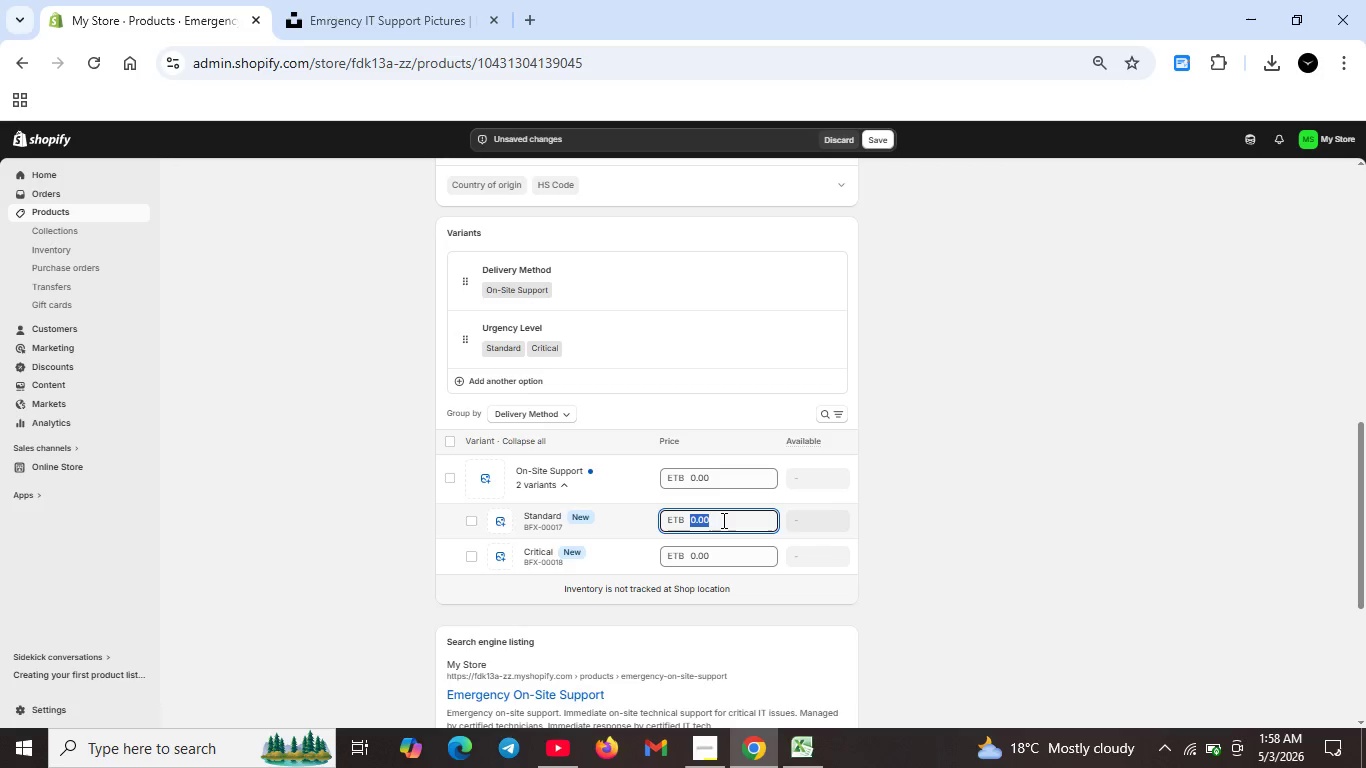 
key(Backspace)
type(23.4)
 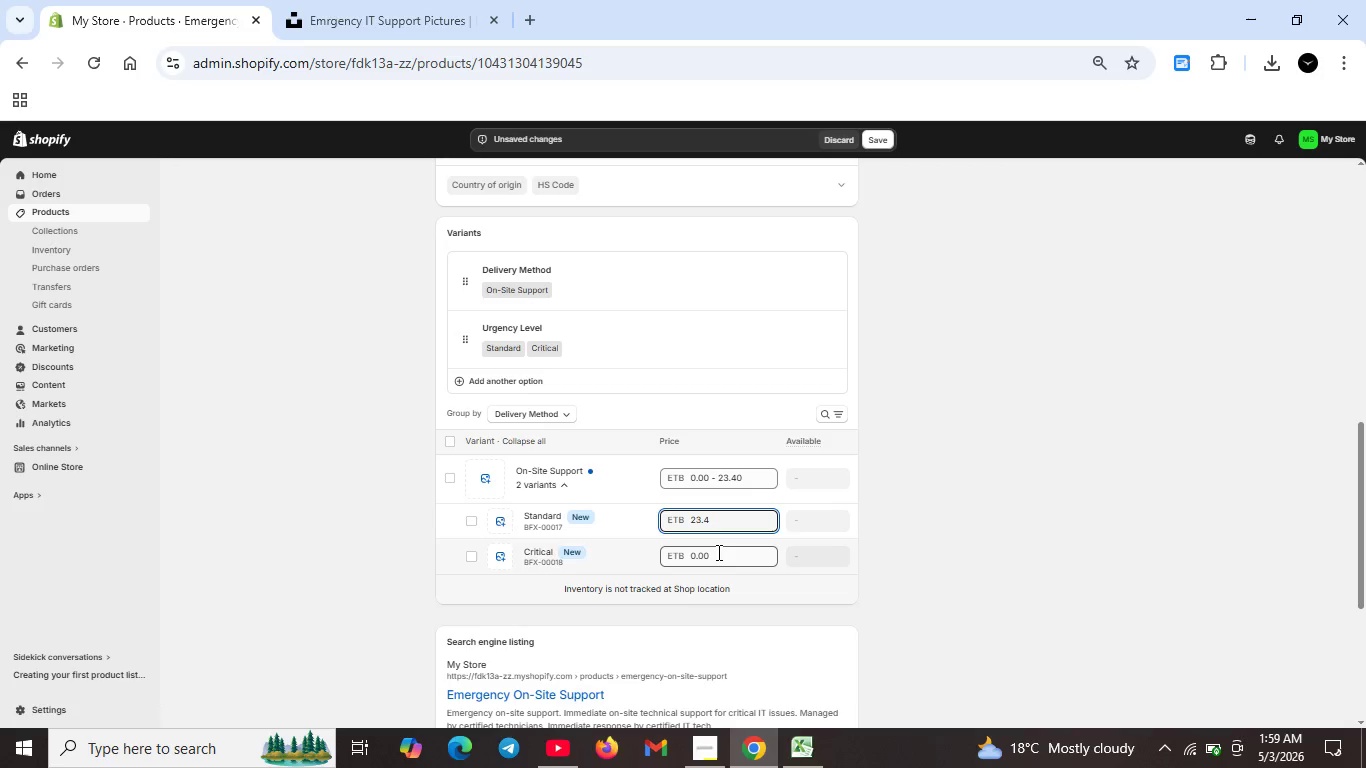 
double_click([717, 552])
 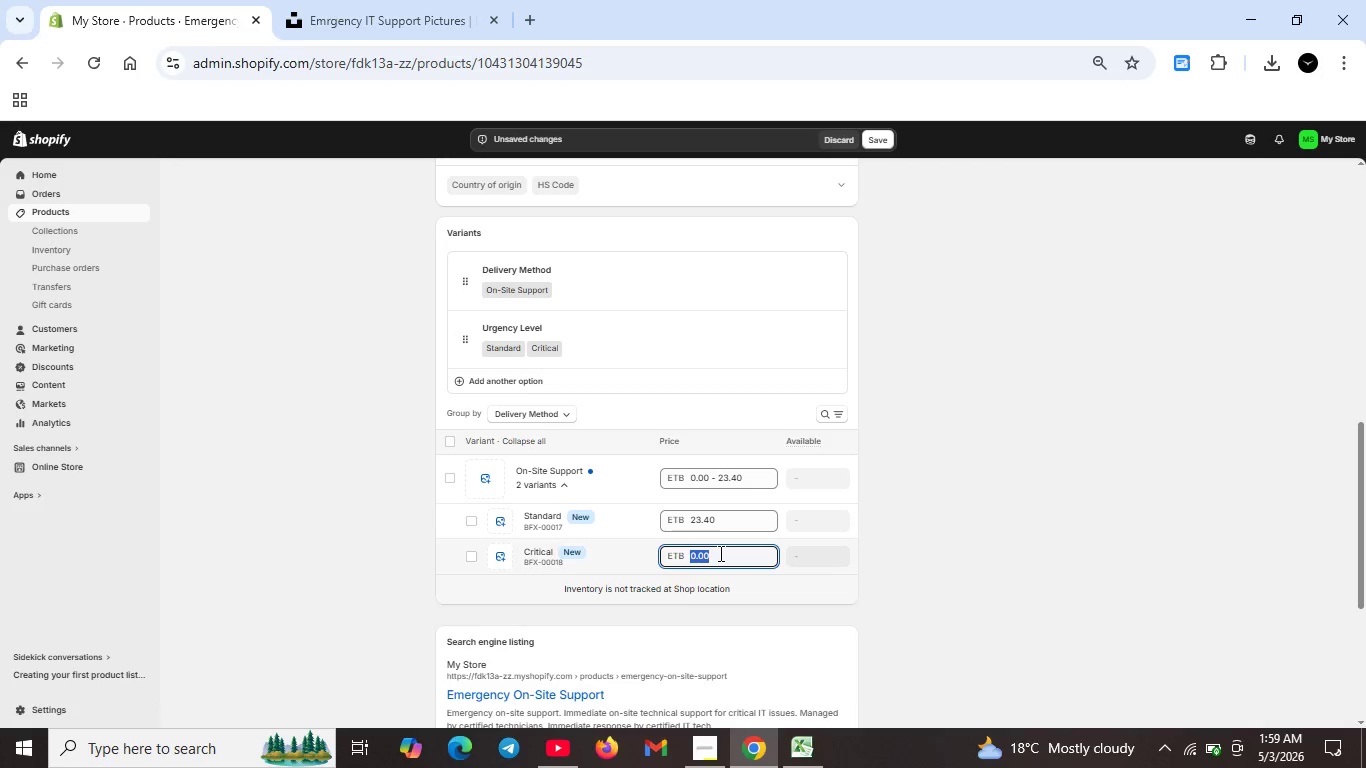 
key(Backspace)
type(45.6)
 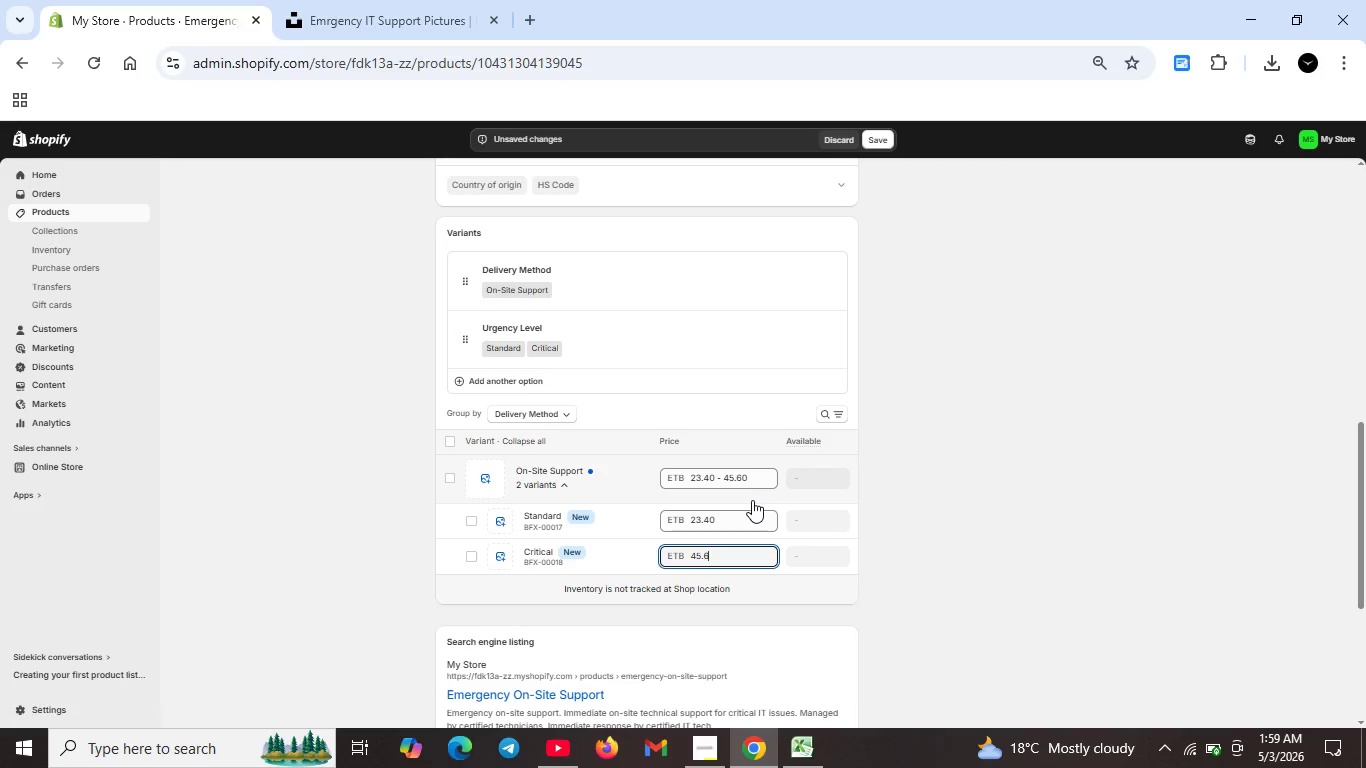 
wait(22.42)
 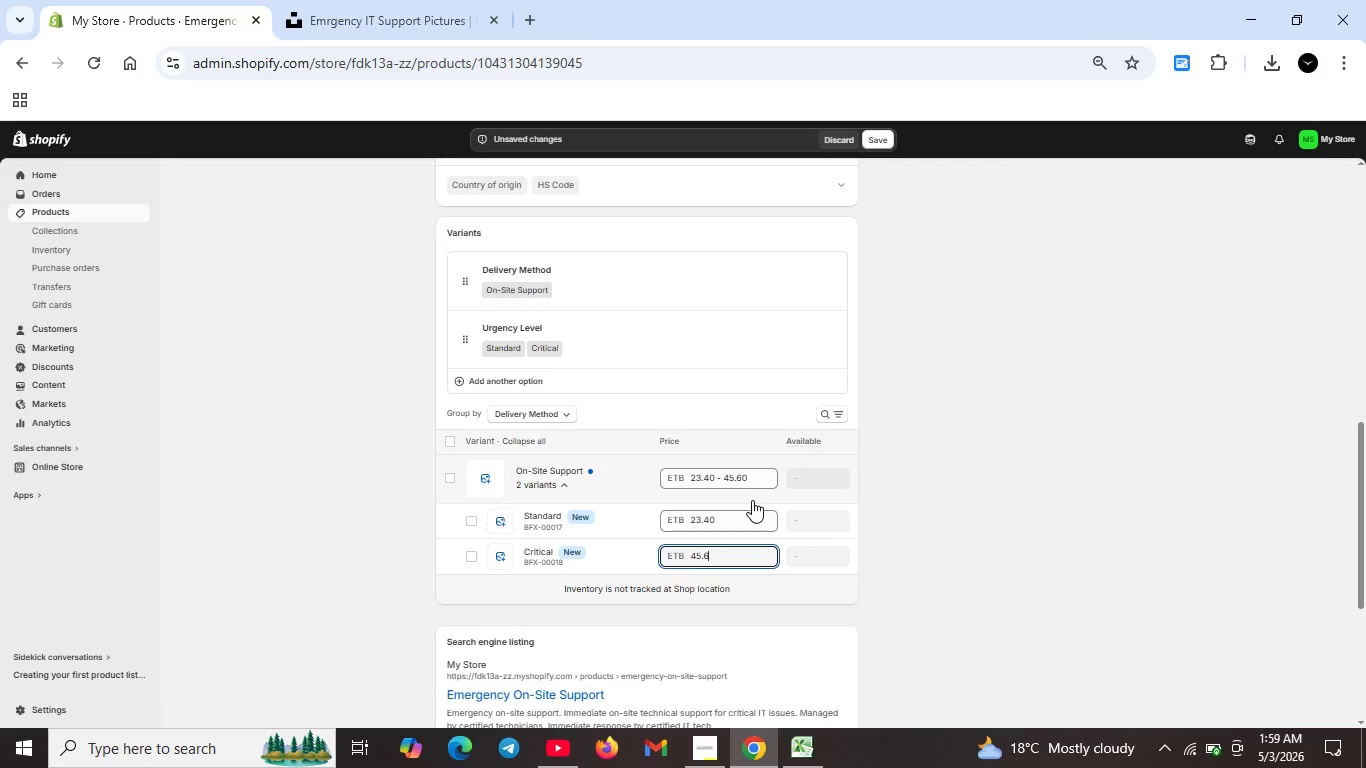 
scroll: coordinate [565, 600], scroll_direction: down, amount: 4.0
 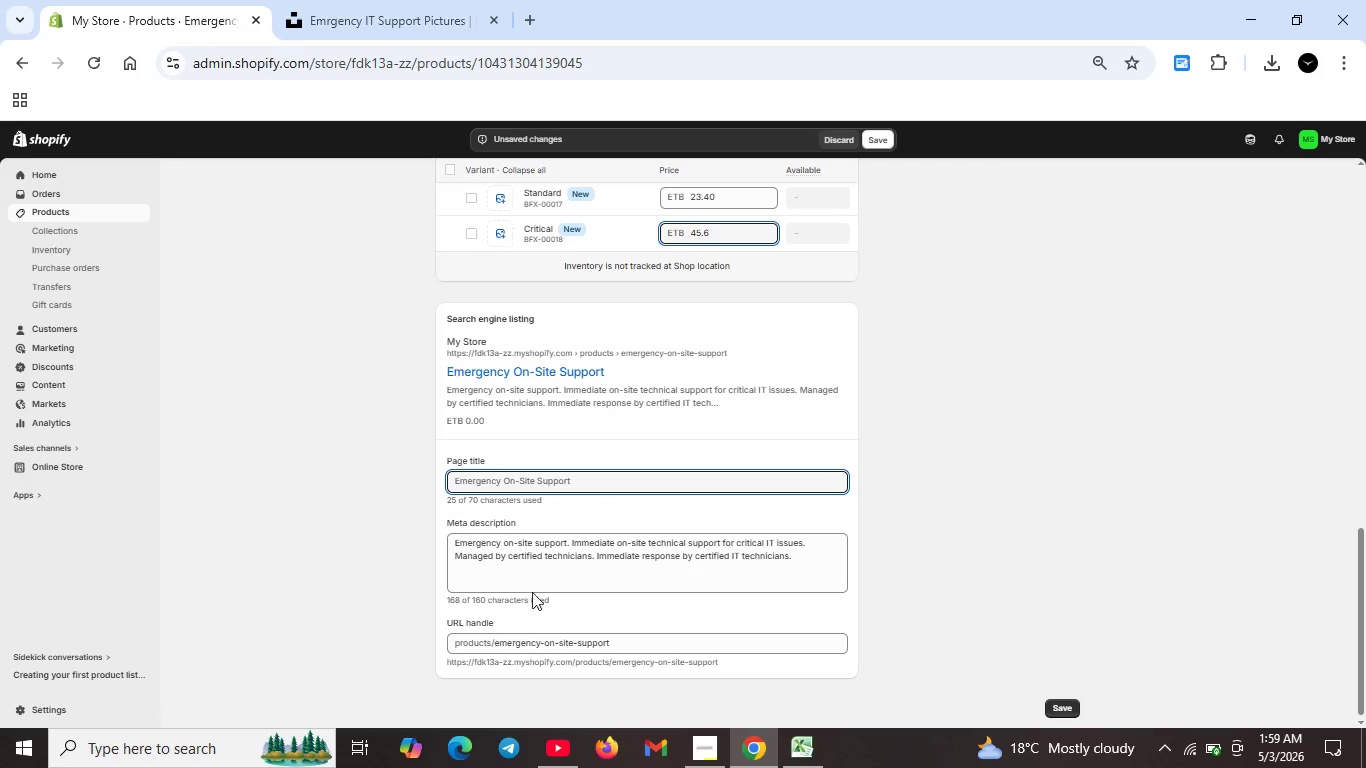 
wait(7.57)
 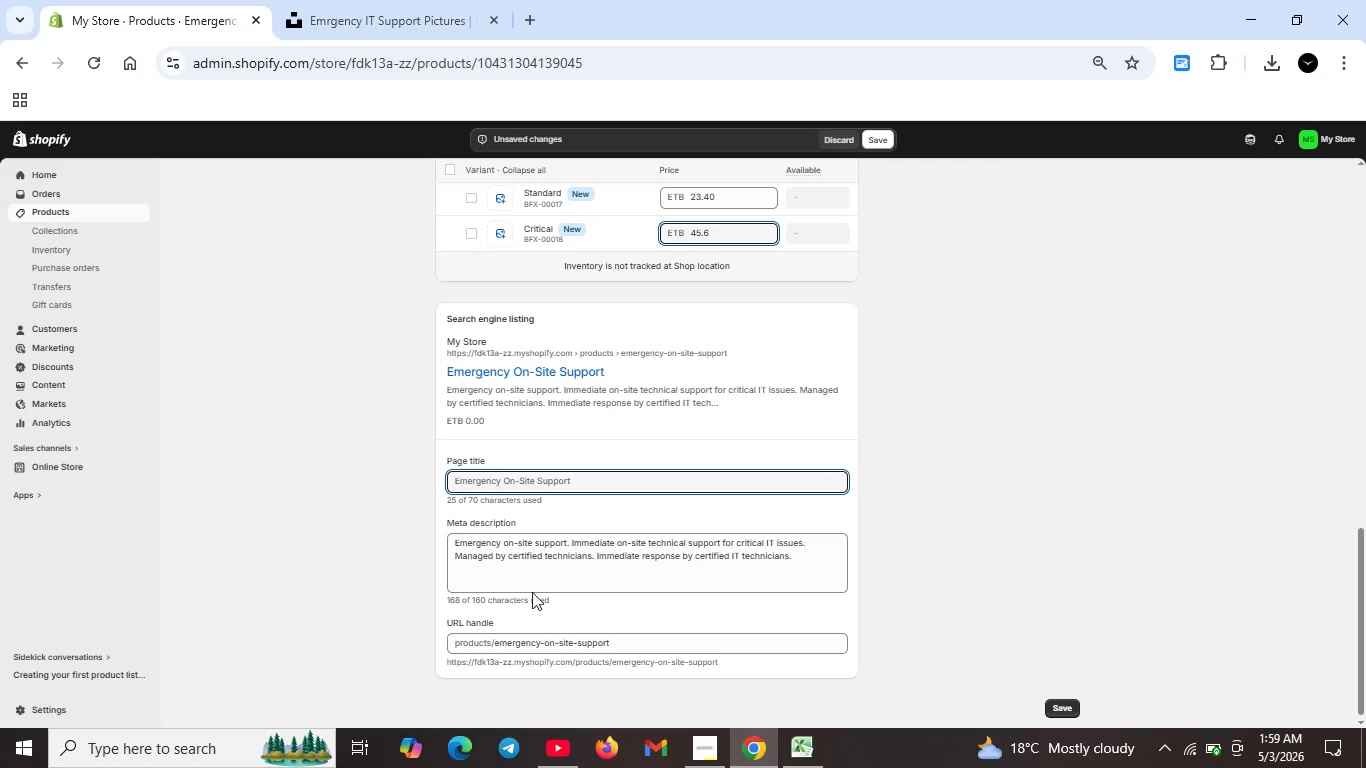 
left_click_drag(start_coordinate=[453, 558], to_coordinate=[792, 558])
 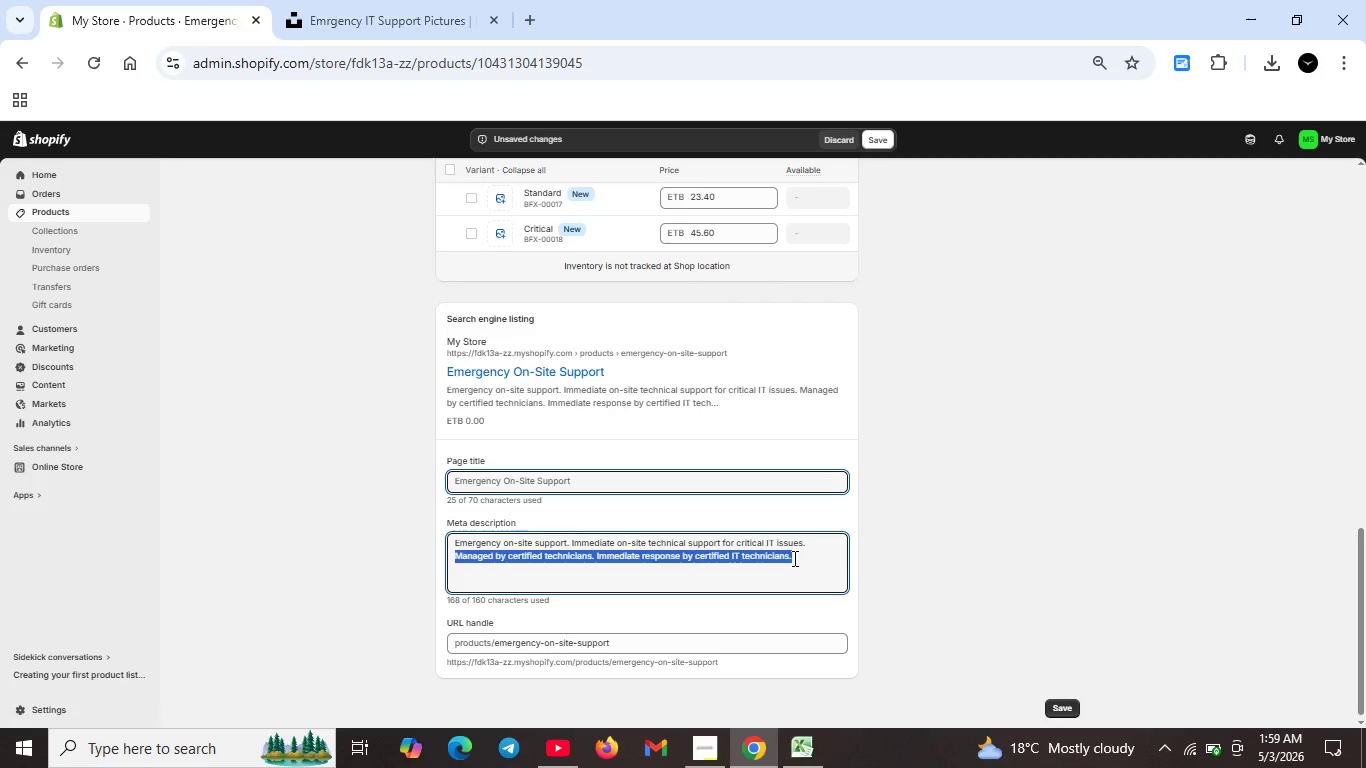 
key(Backspace)
type(Stanadrd )
 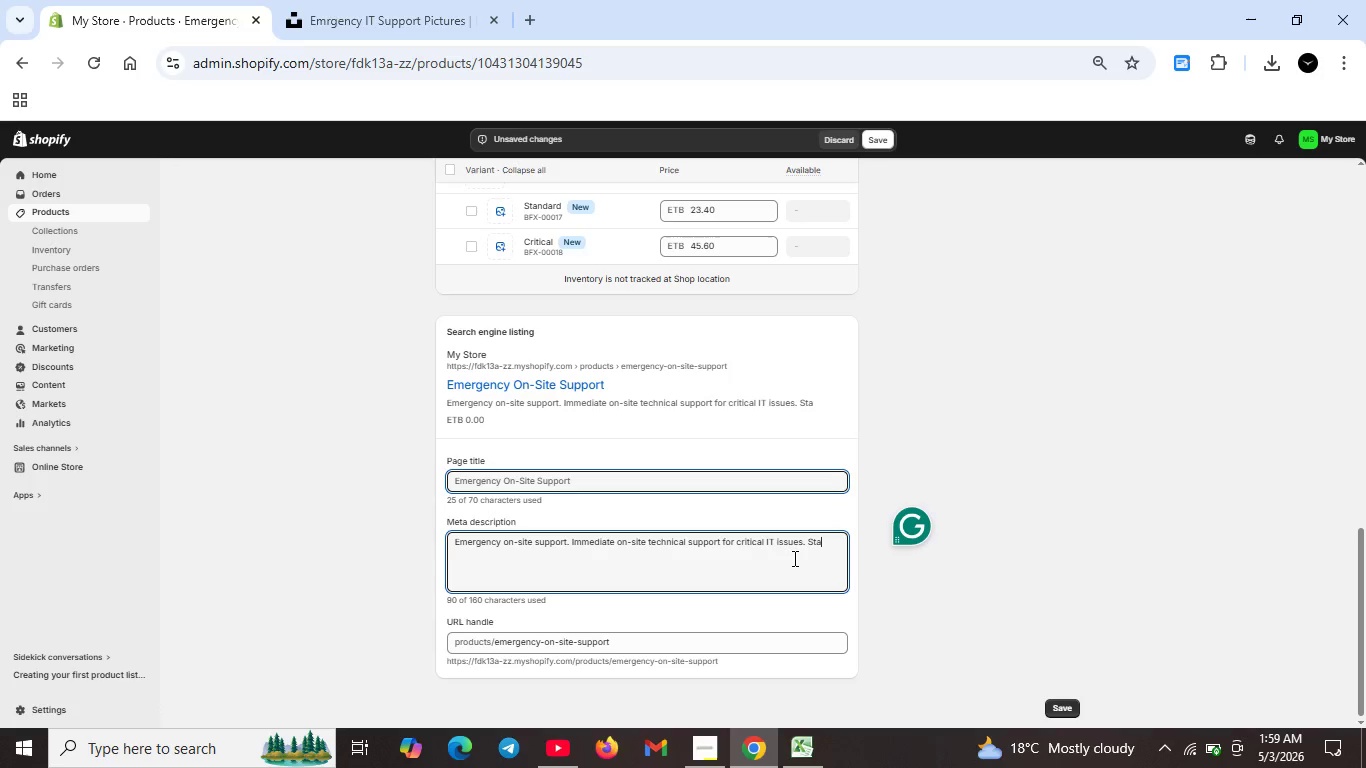 
left_click([849, 548])
 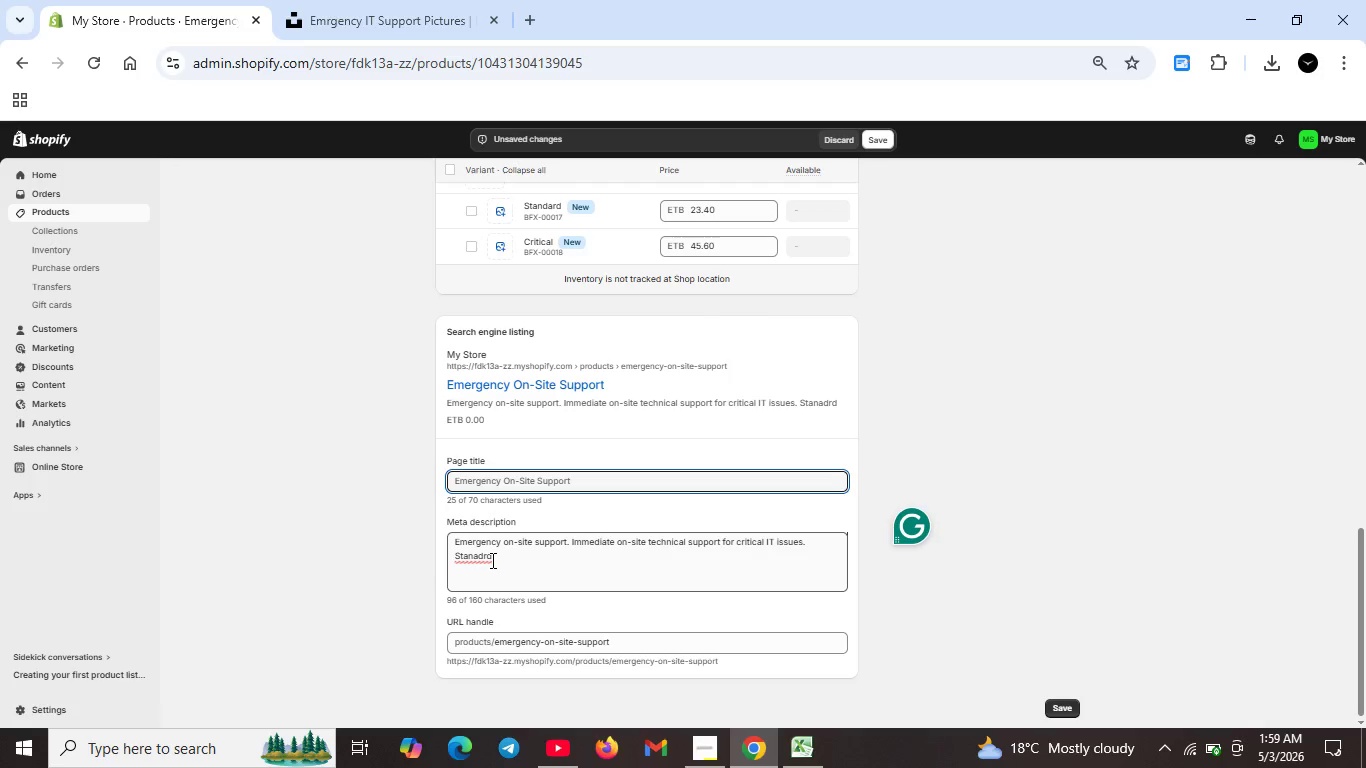 
left_click([479, 557])
 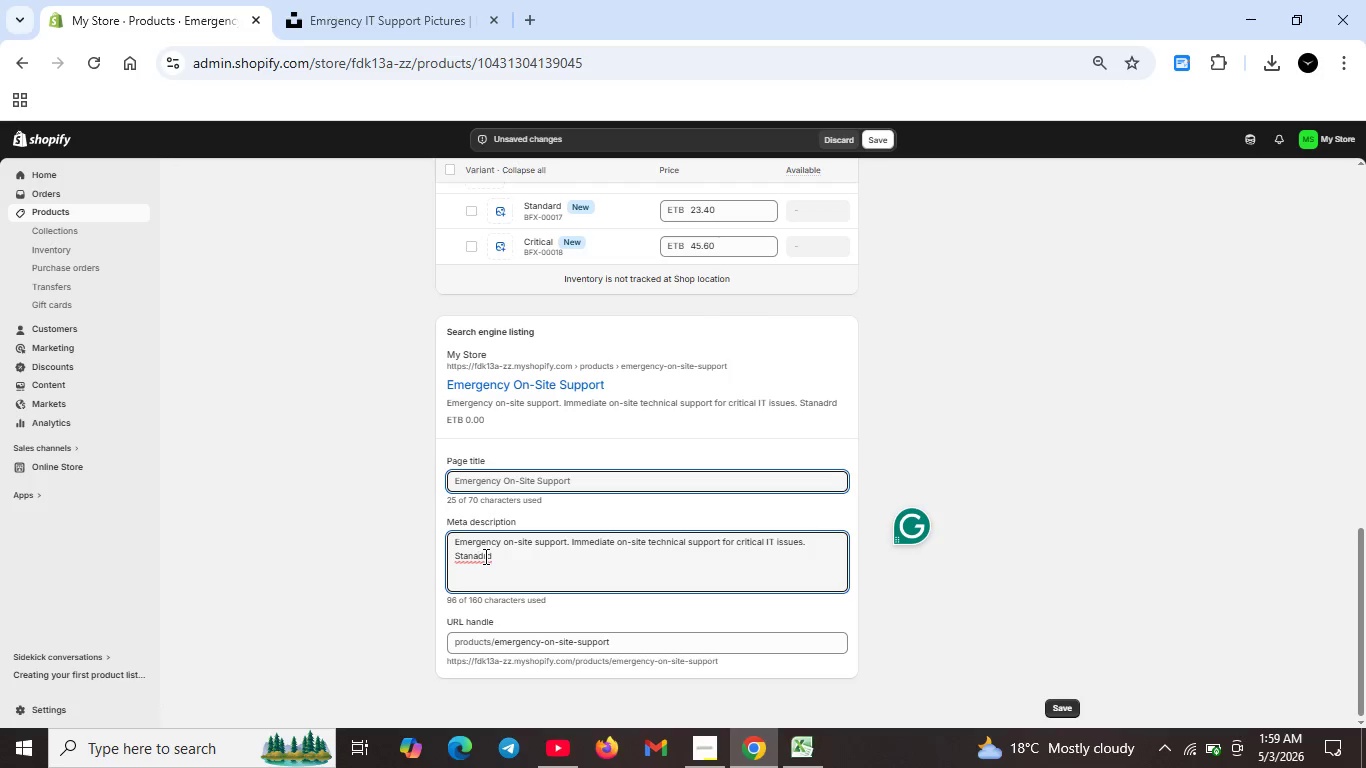 
key(Backspace)
 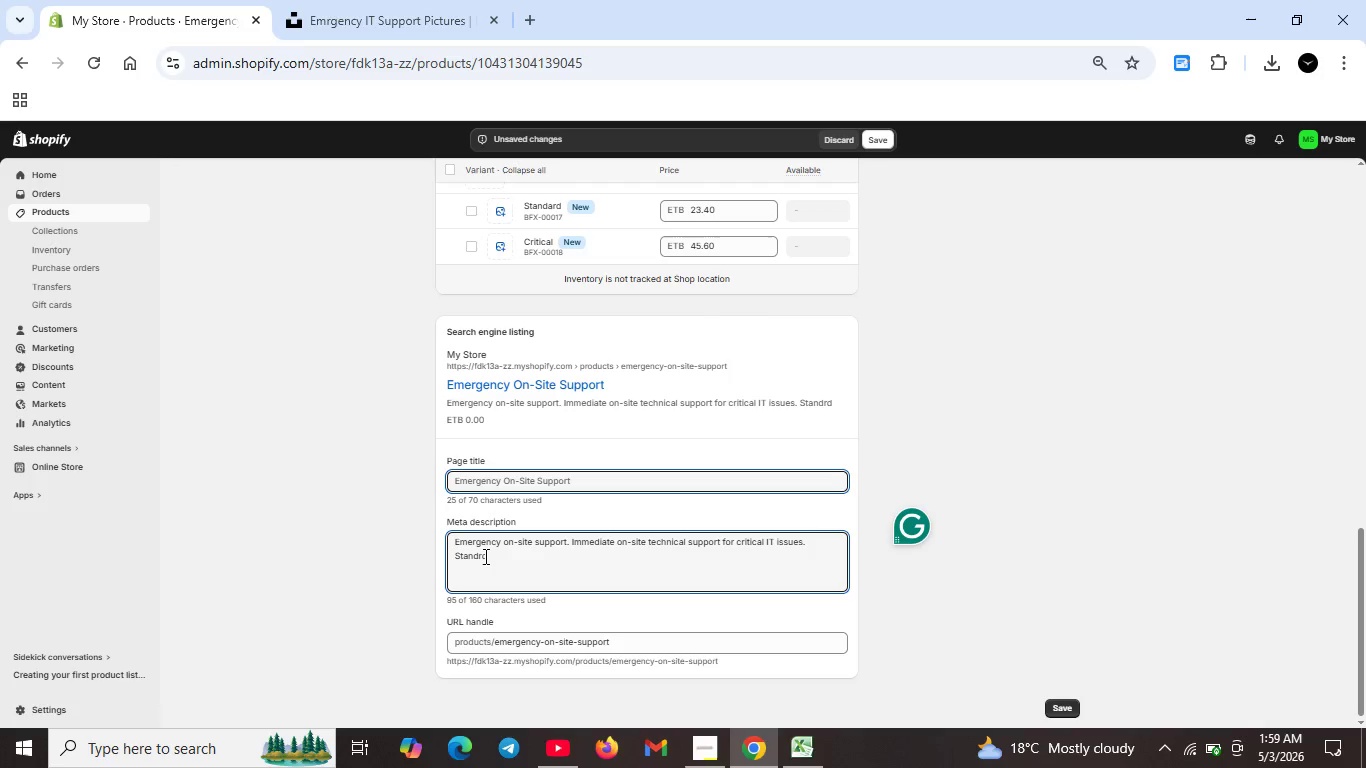 
key(ArrowRight)
 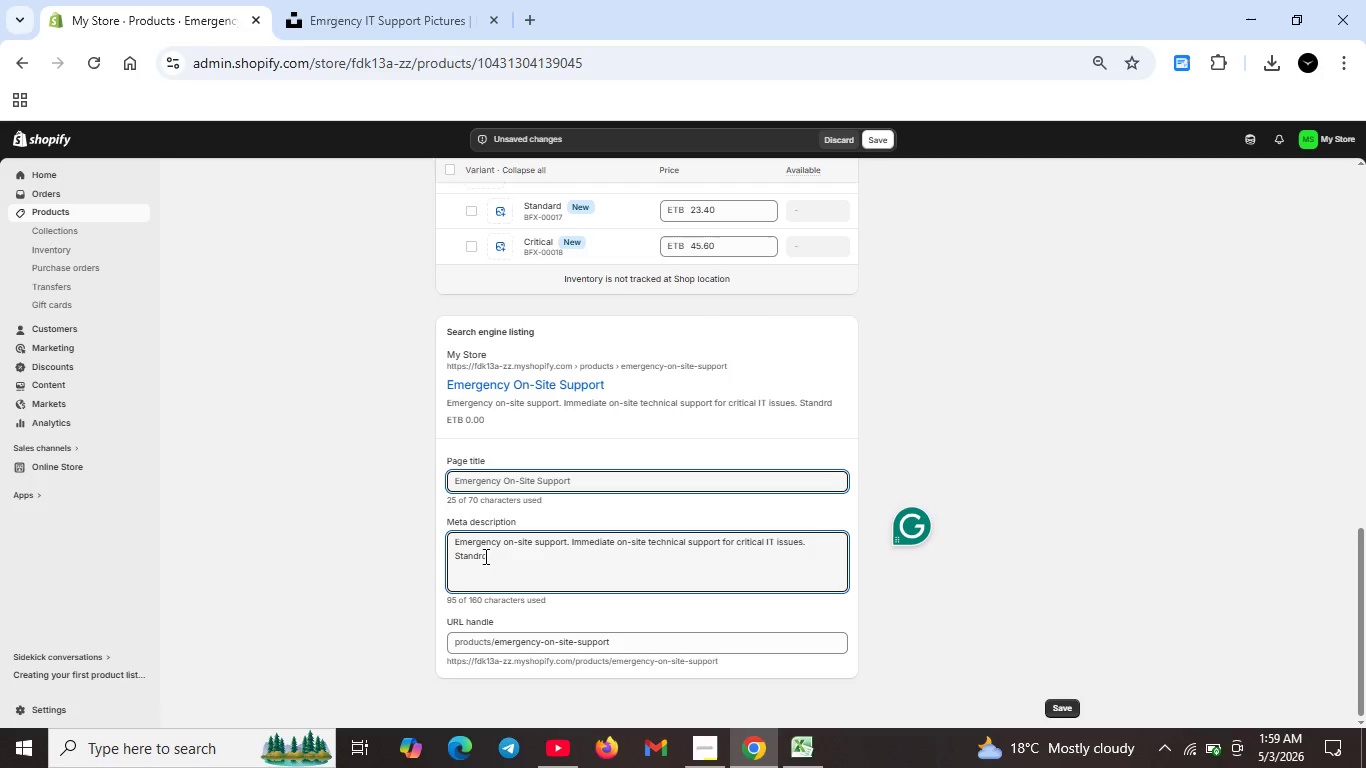 
key(A)
 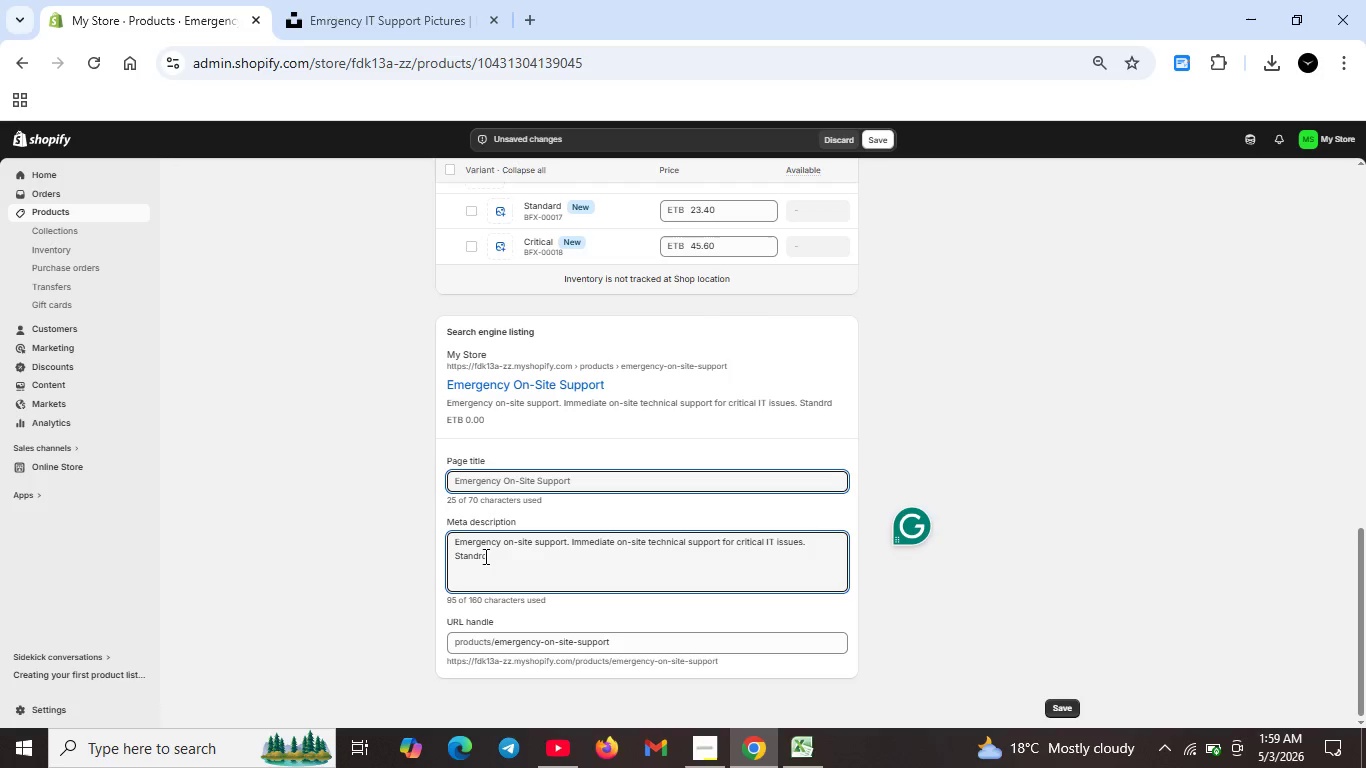 
key(ArrowRight)
 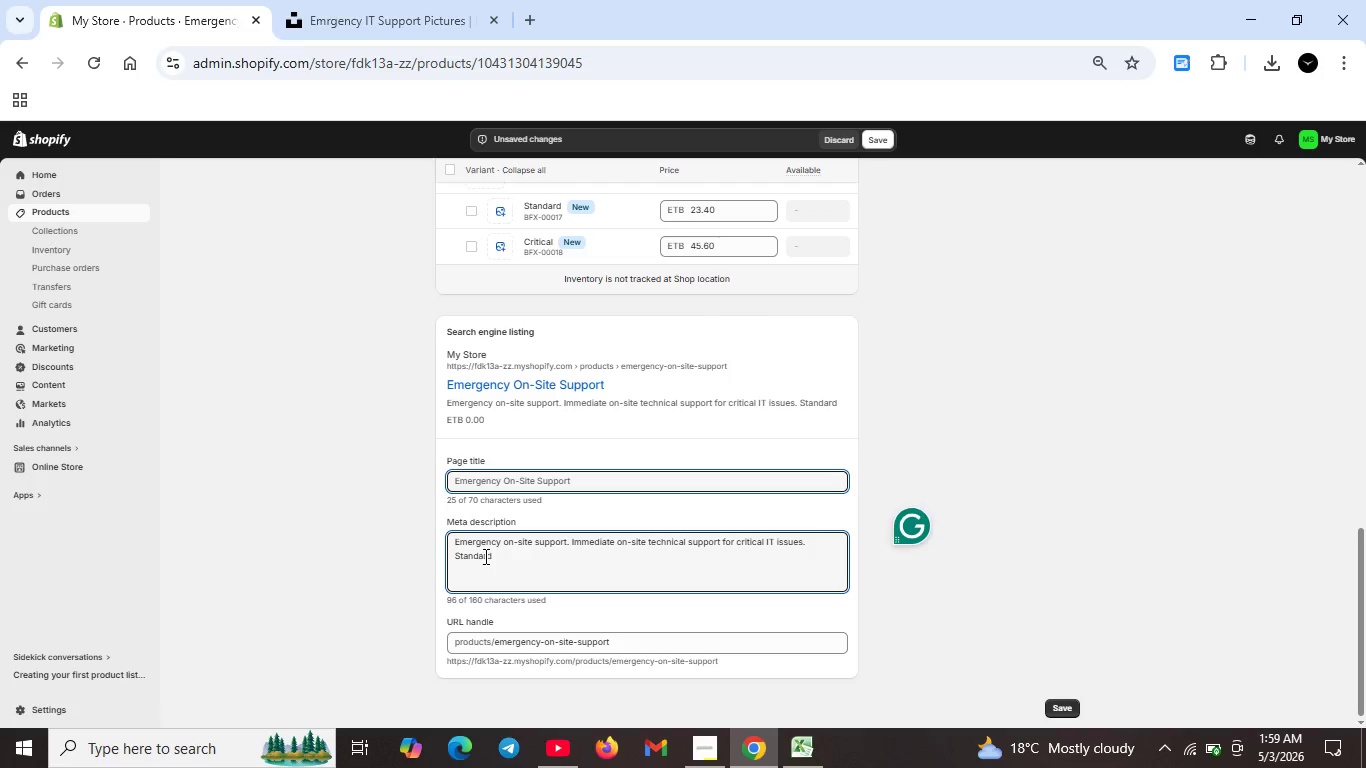 
key(ArrowRight)
 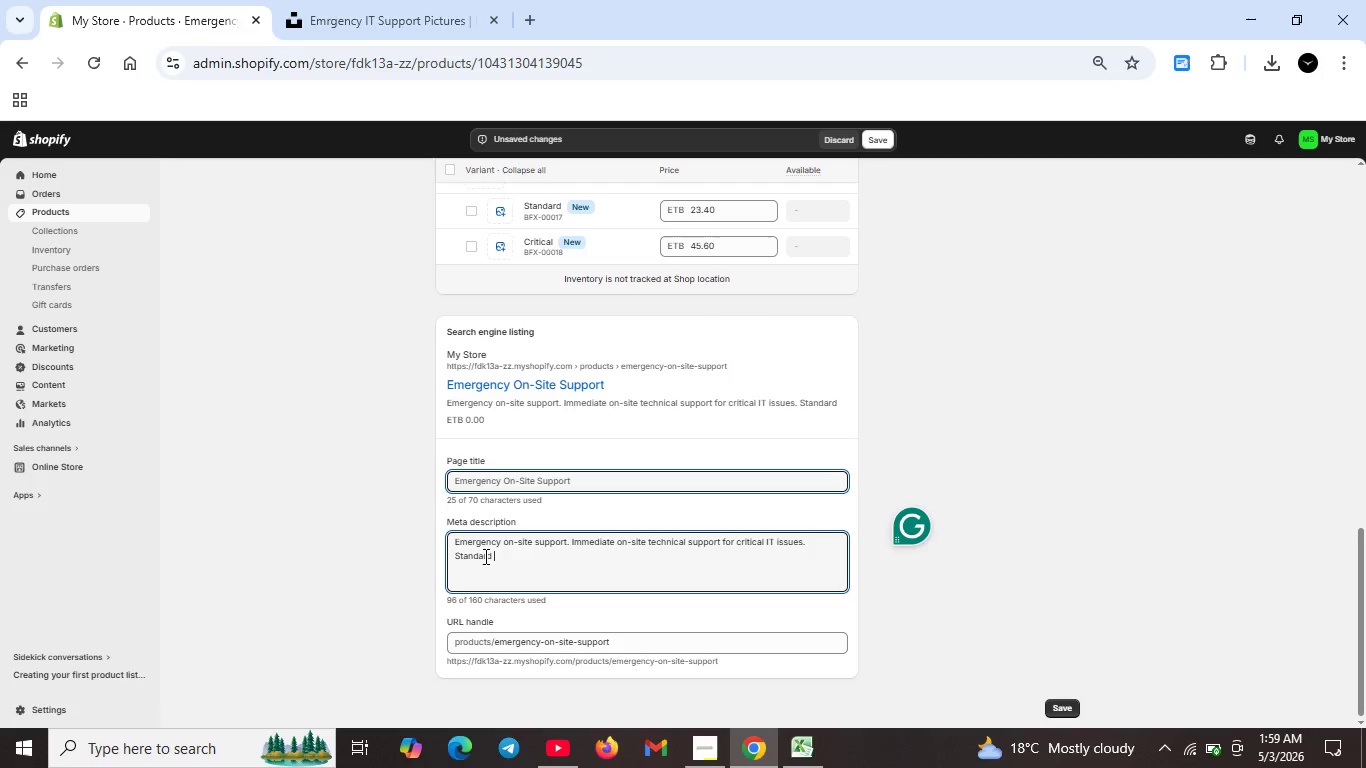 
key(ArrowRight)
 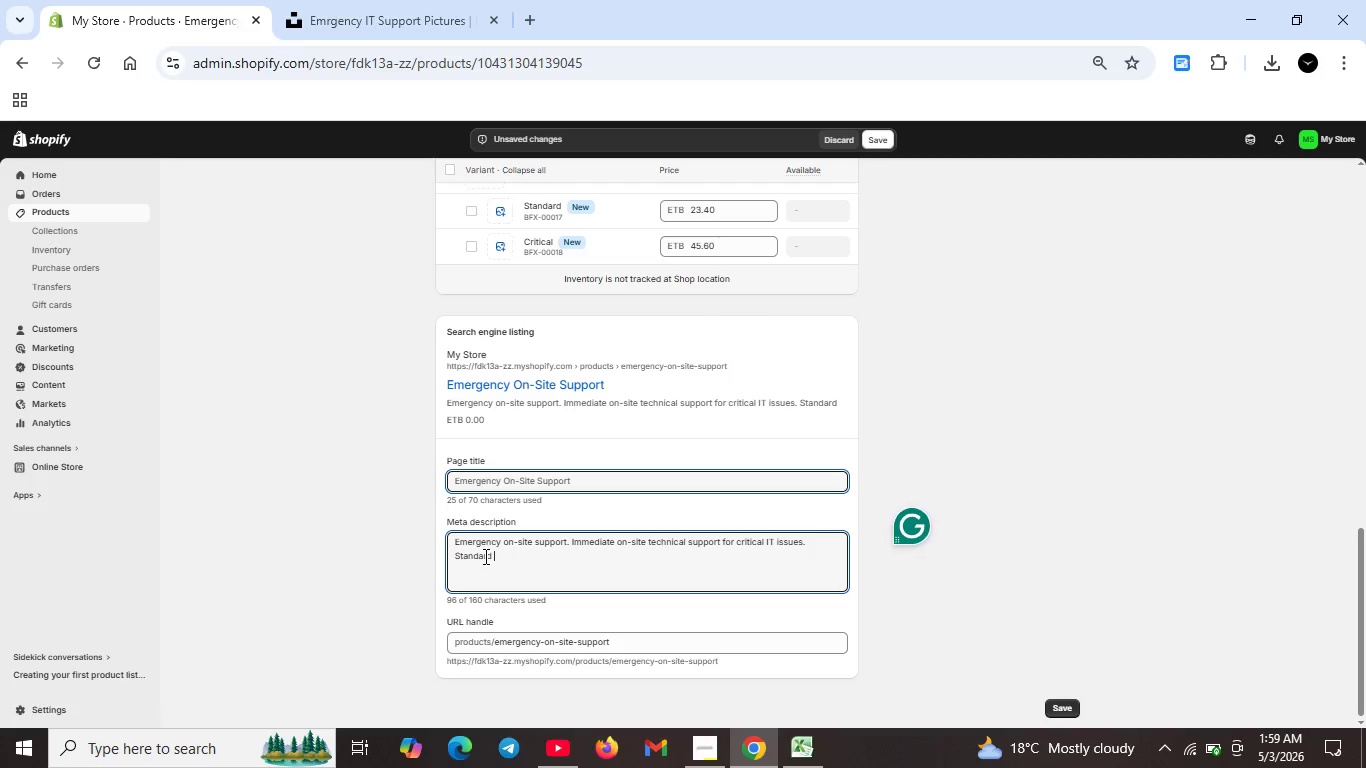 
type(or critical urgency . Immediate response by certified IT technicans.)
 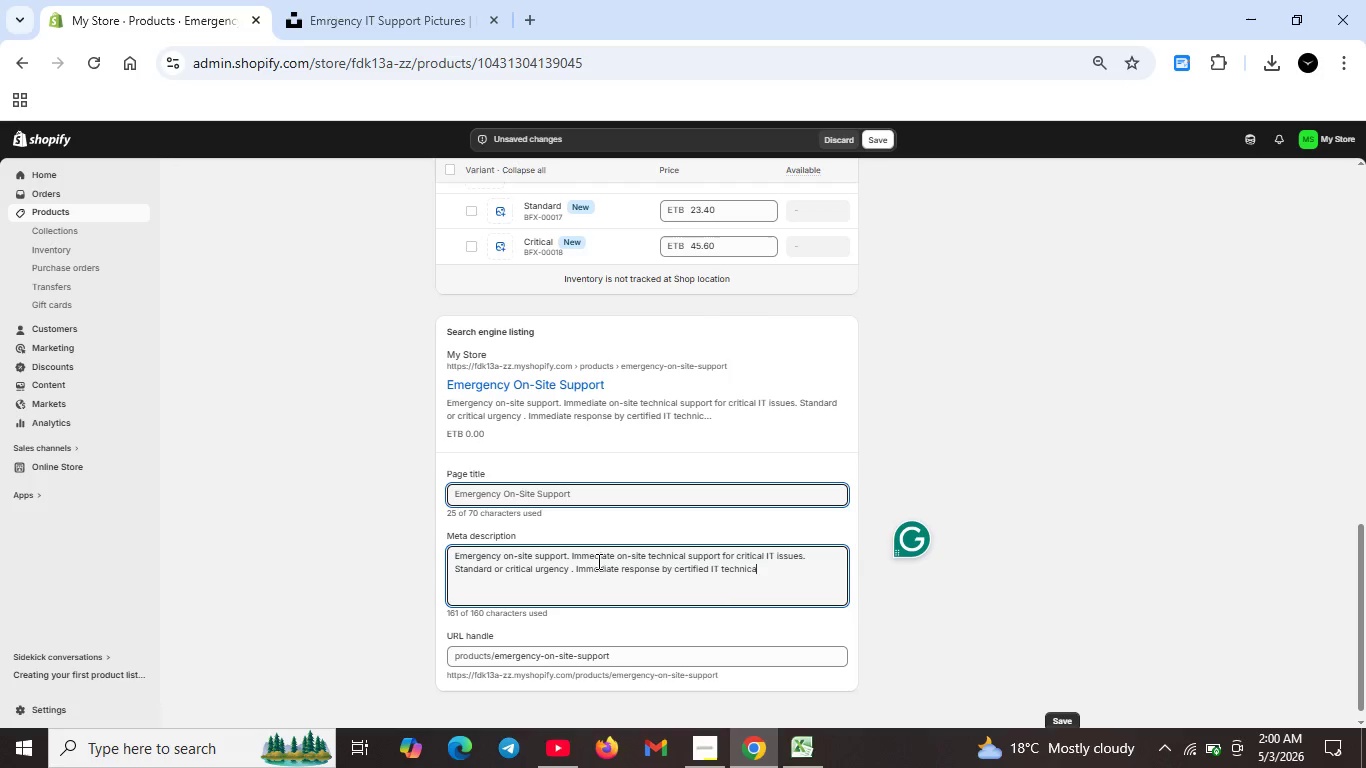 
wait(8.05)
 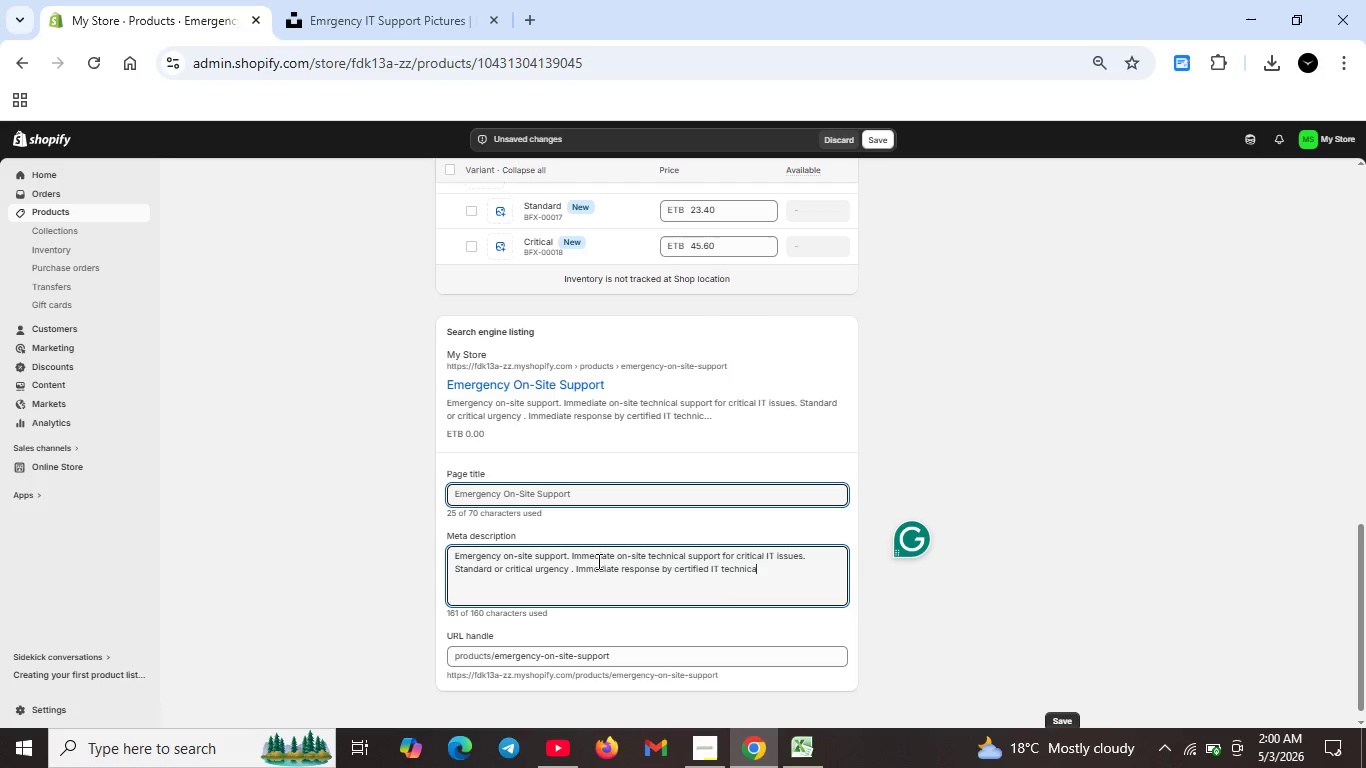 
left_click([736, 570])
 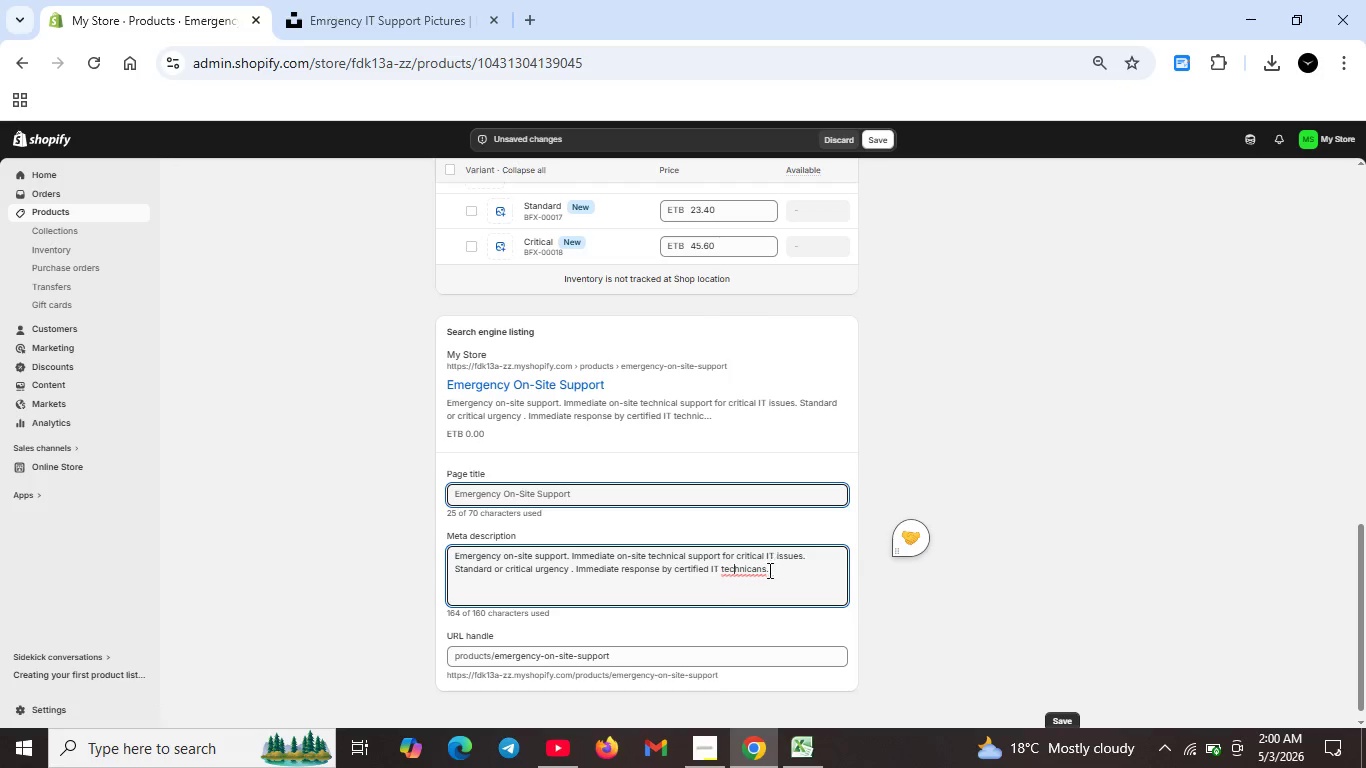 
left_click([757, 575])
 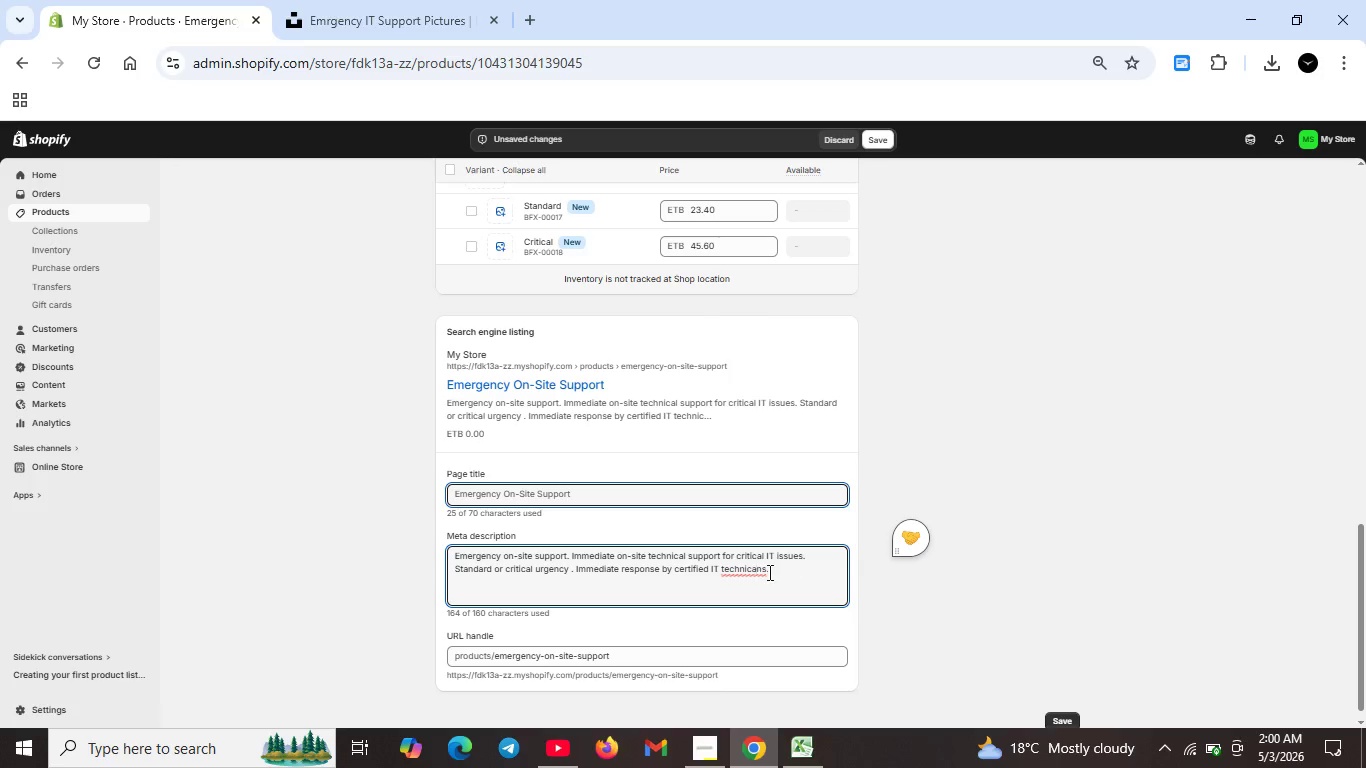 
mouse_move([769, 570])
 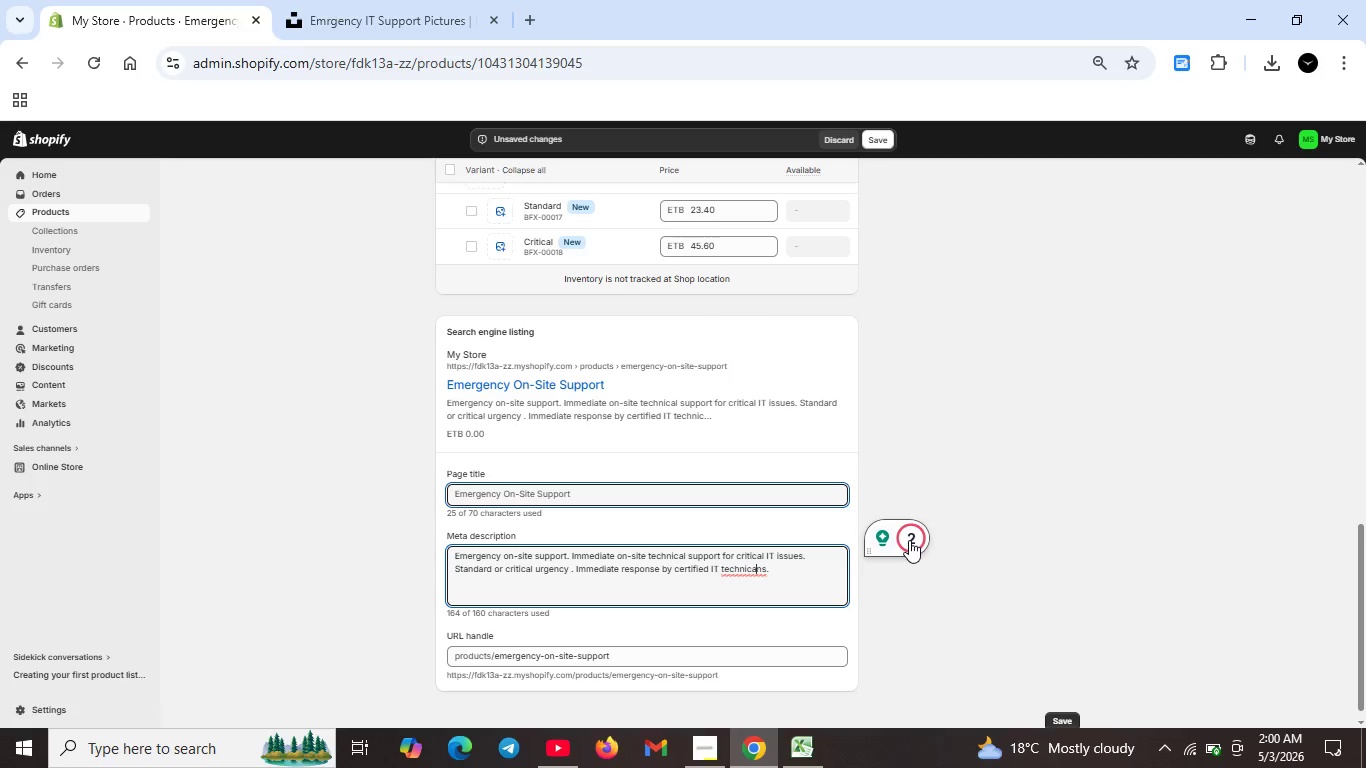 
left_click([909, 540])
 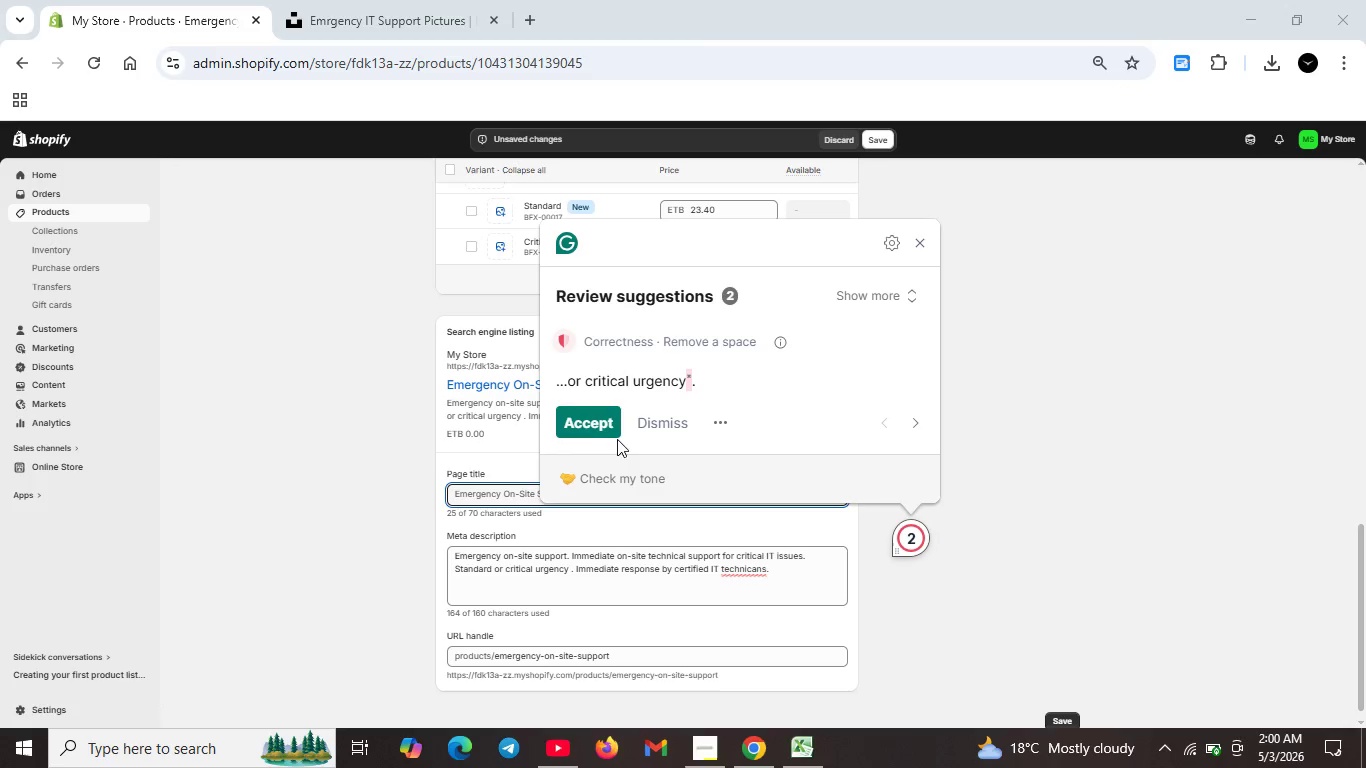 
left_click([602, 424])
 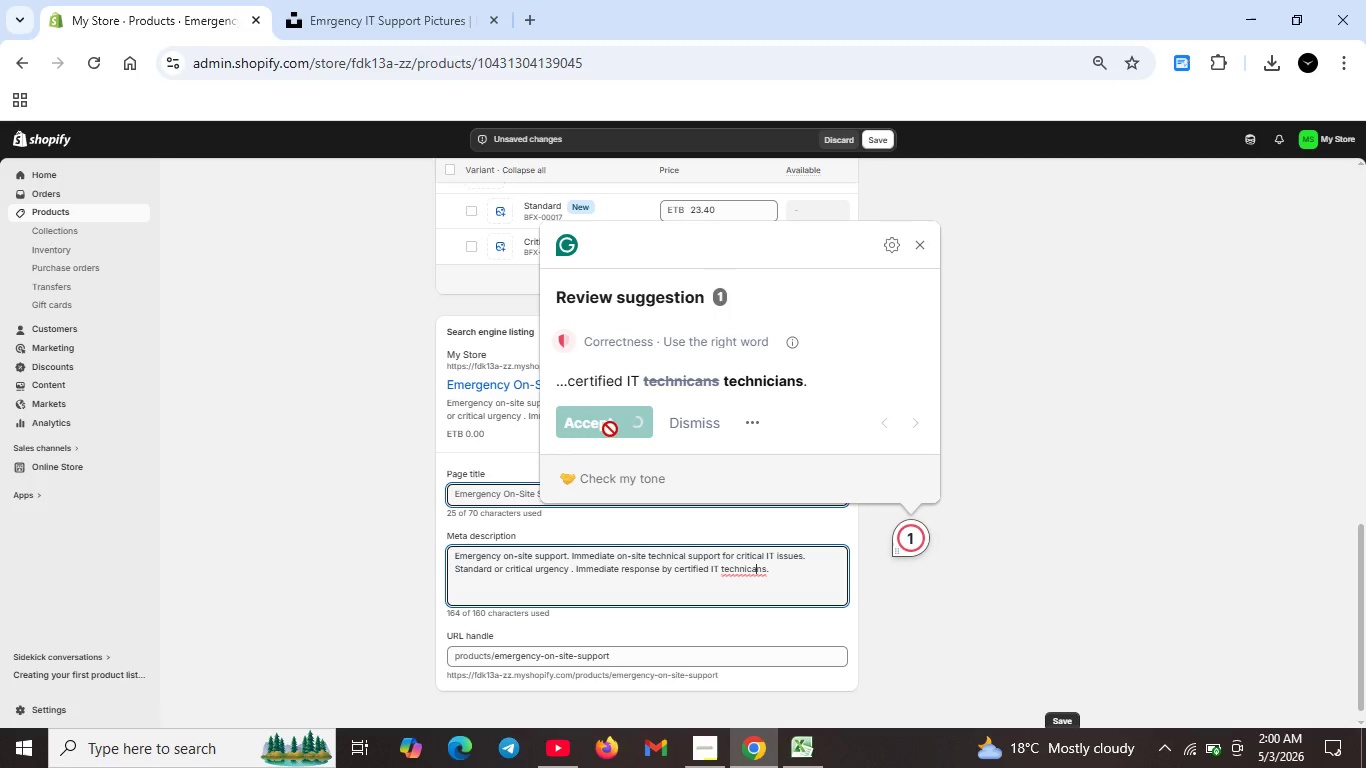 
key(Backspace)
 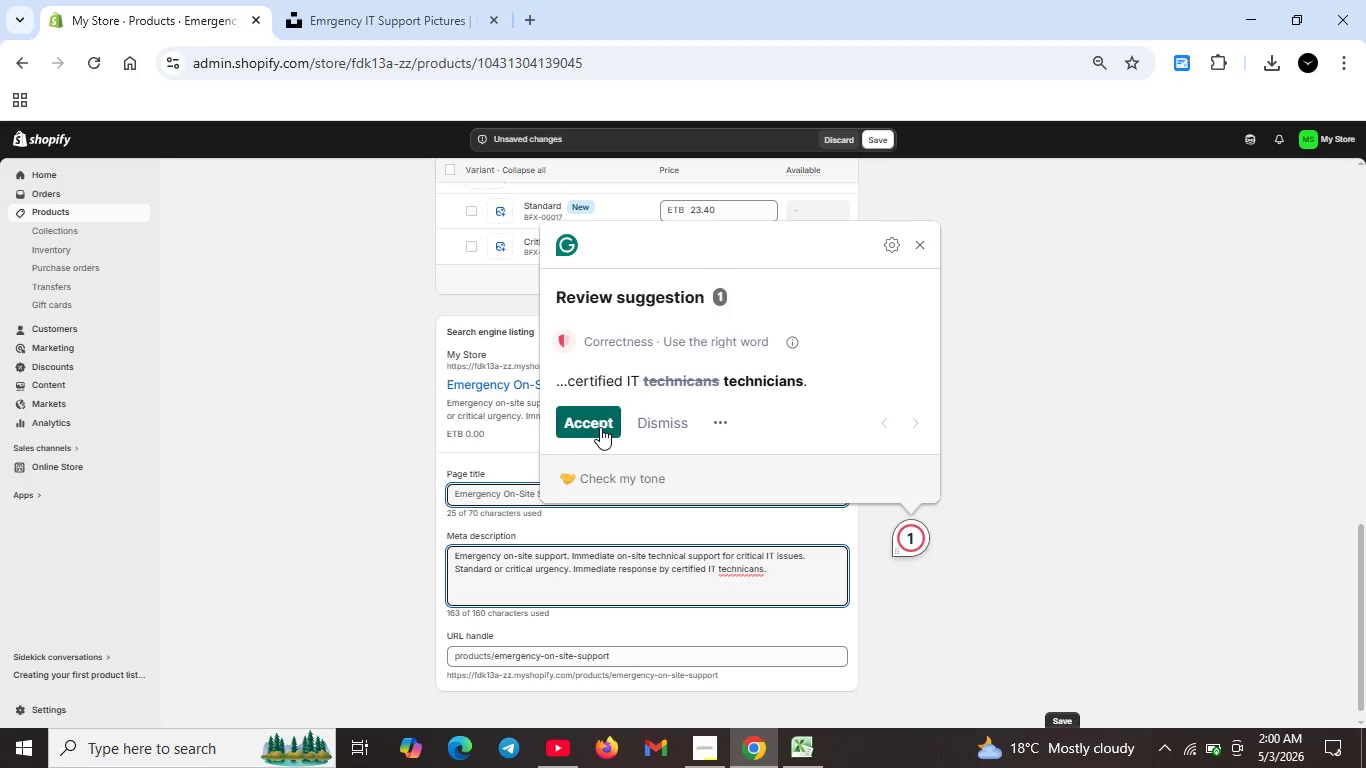 
left_click([600, 427])
 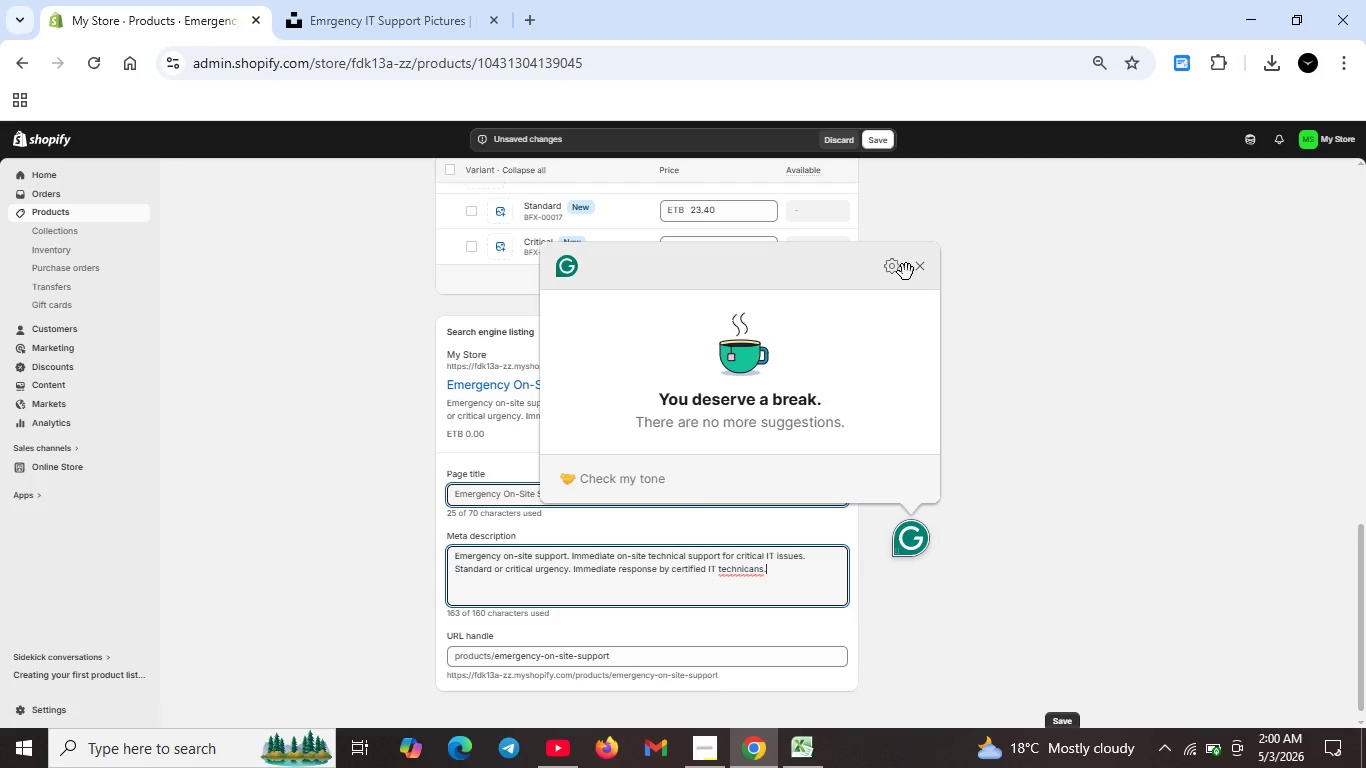 
left_click([917, 268])
 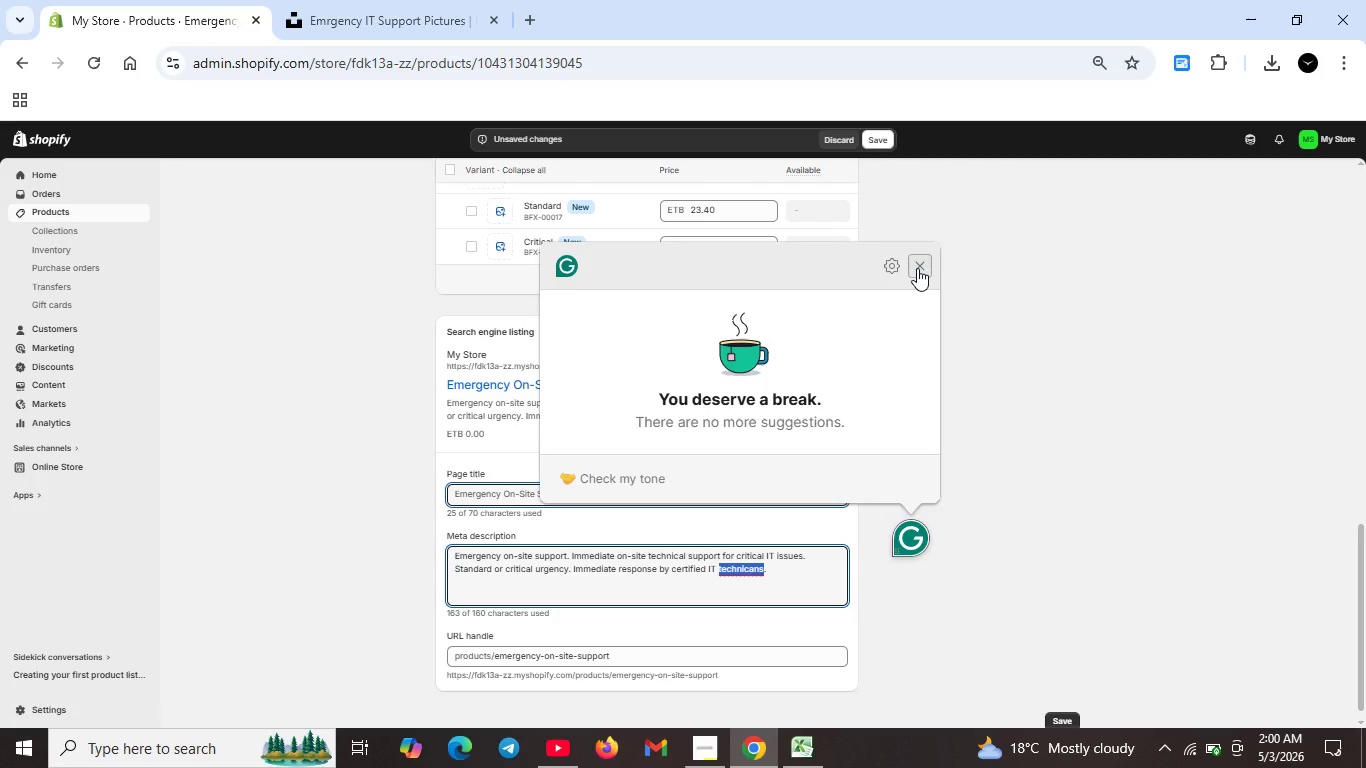 
key(Unknown)
 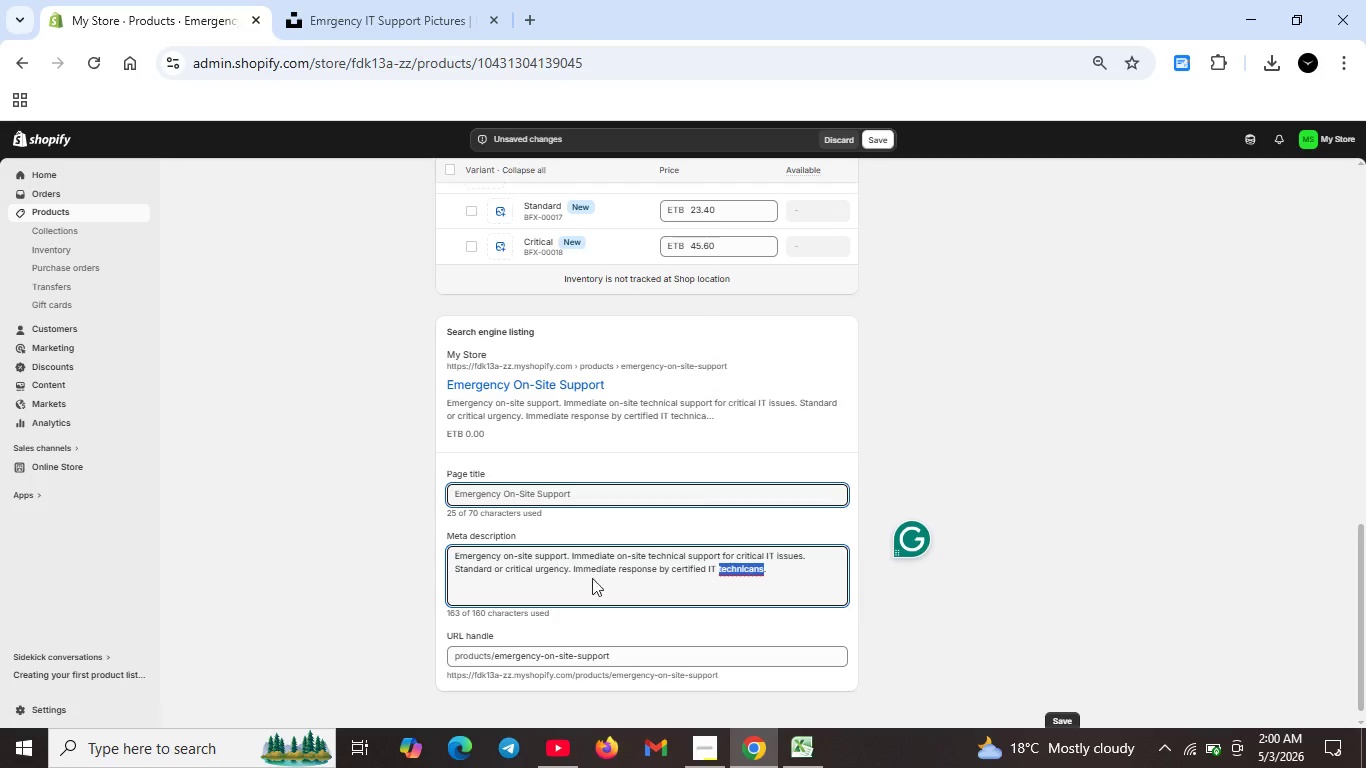 
key(Unknown)
 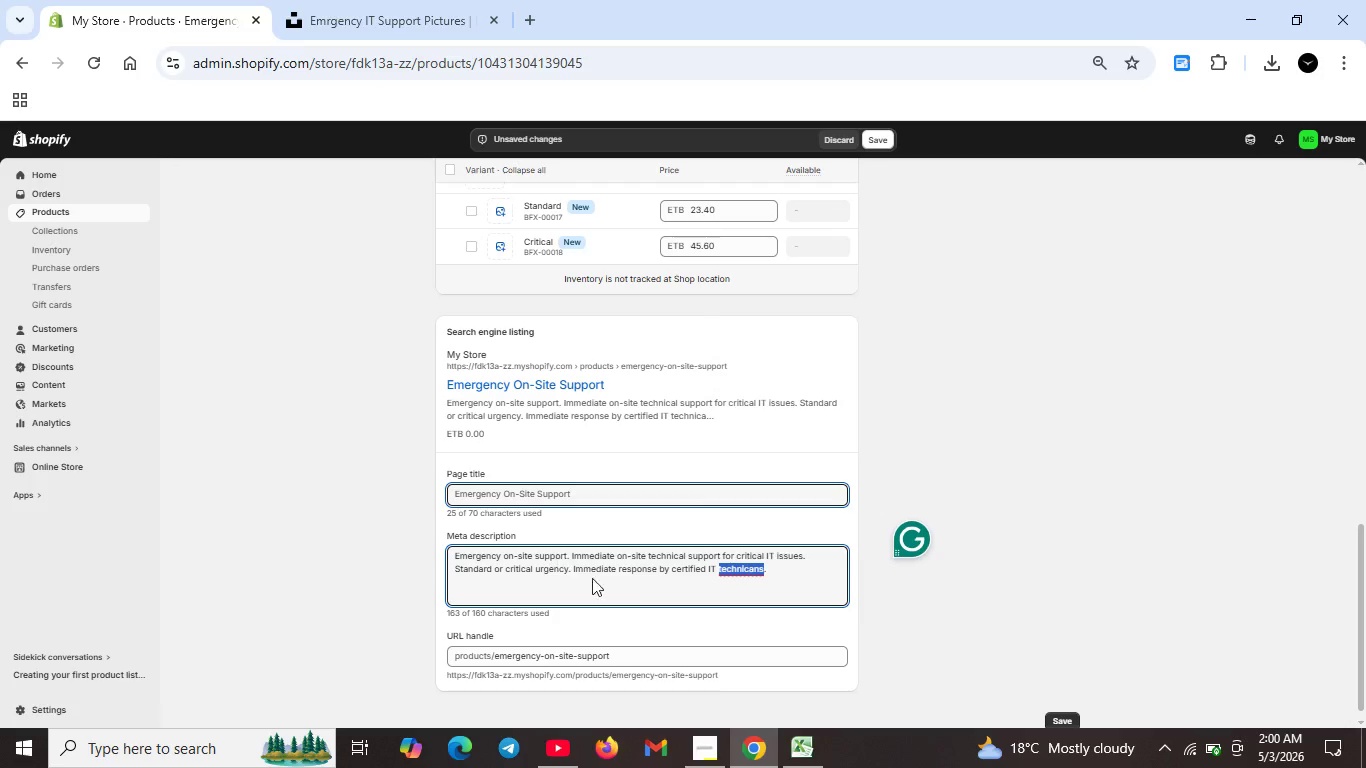 
key(Unknown)
 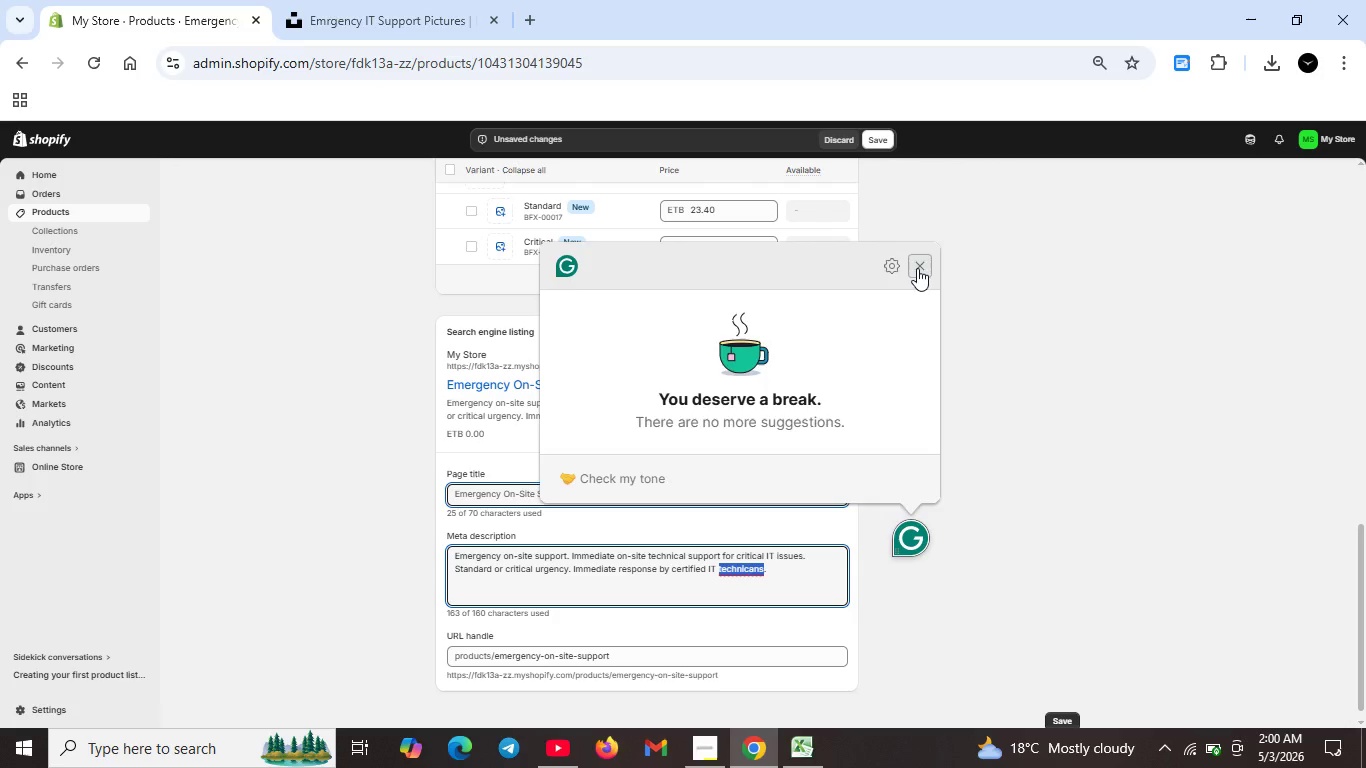 
key(Unknown)
 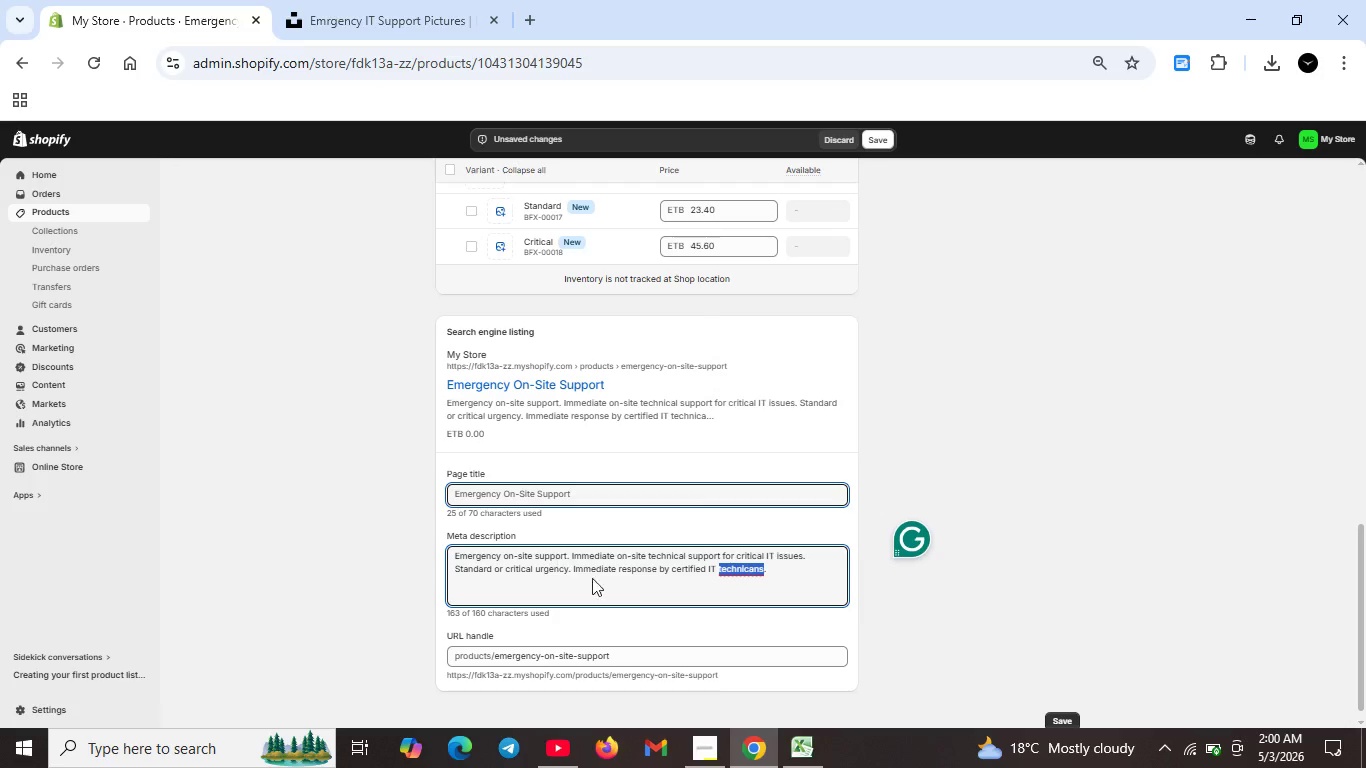 
key(Unknown)
 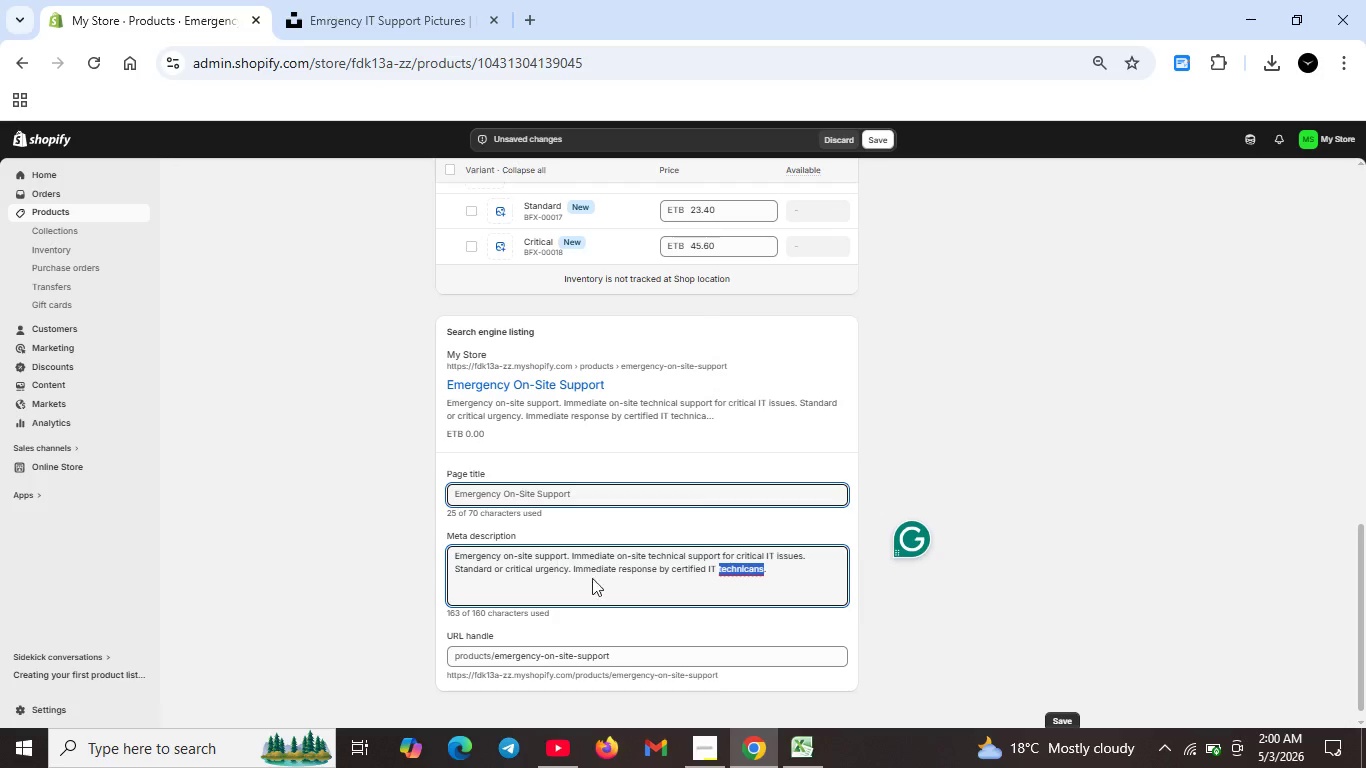 
key(Unknown)
 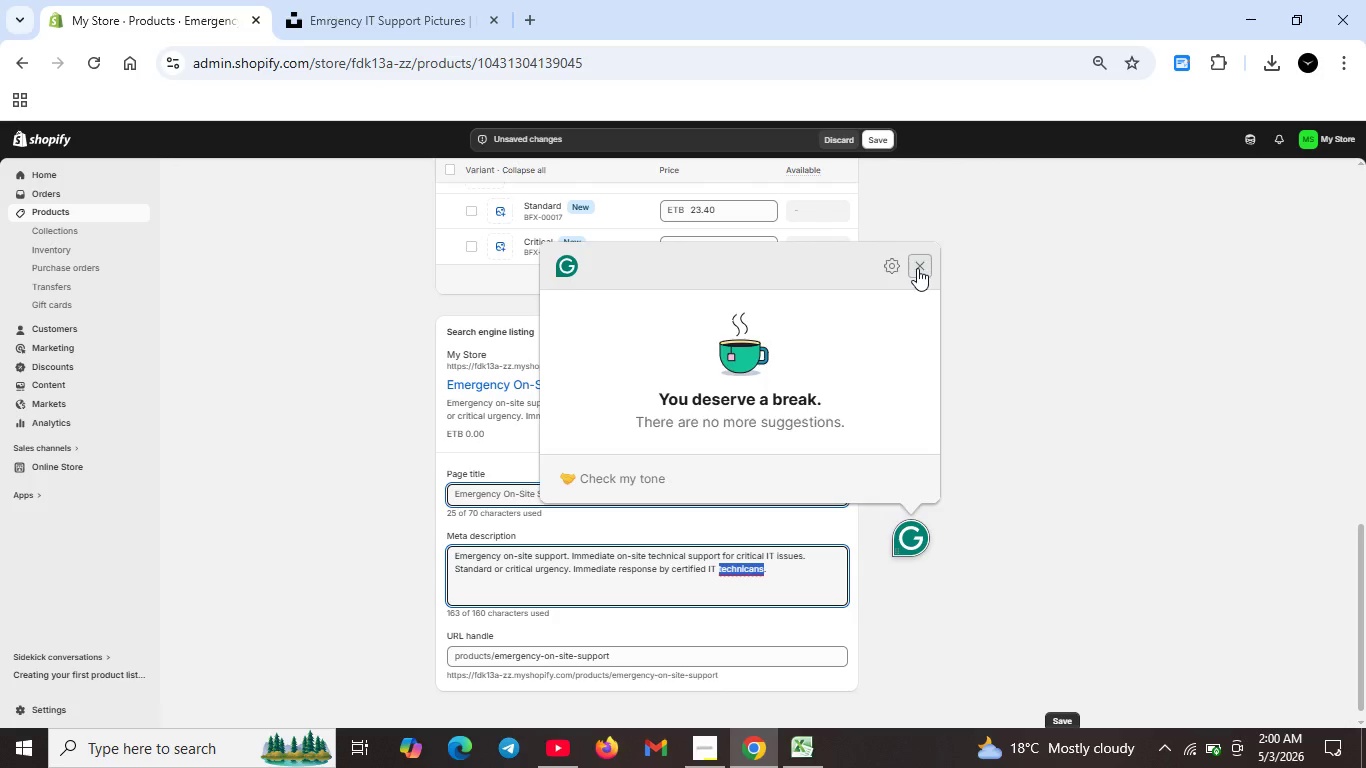 
key(Unknown)
 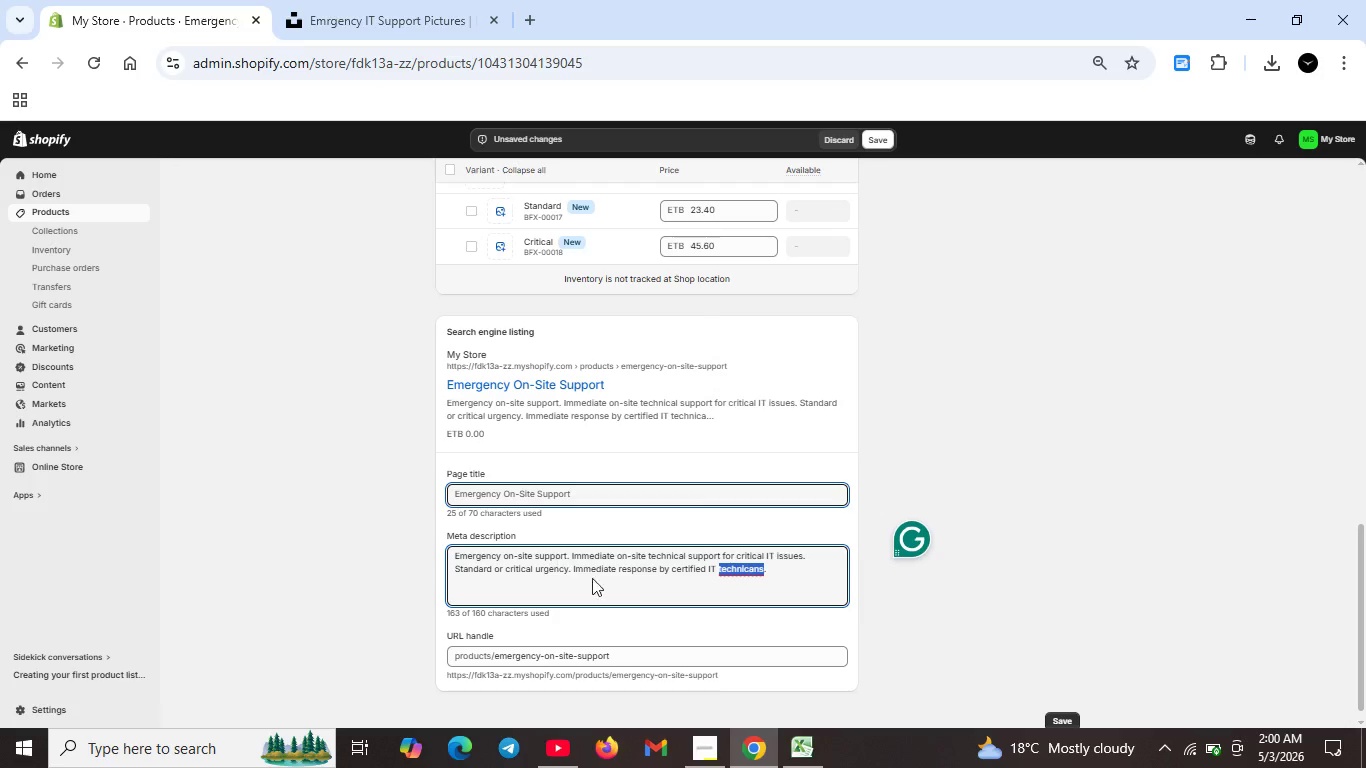 
key(Unknown)
 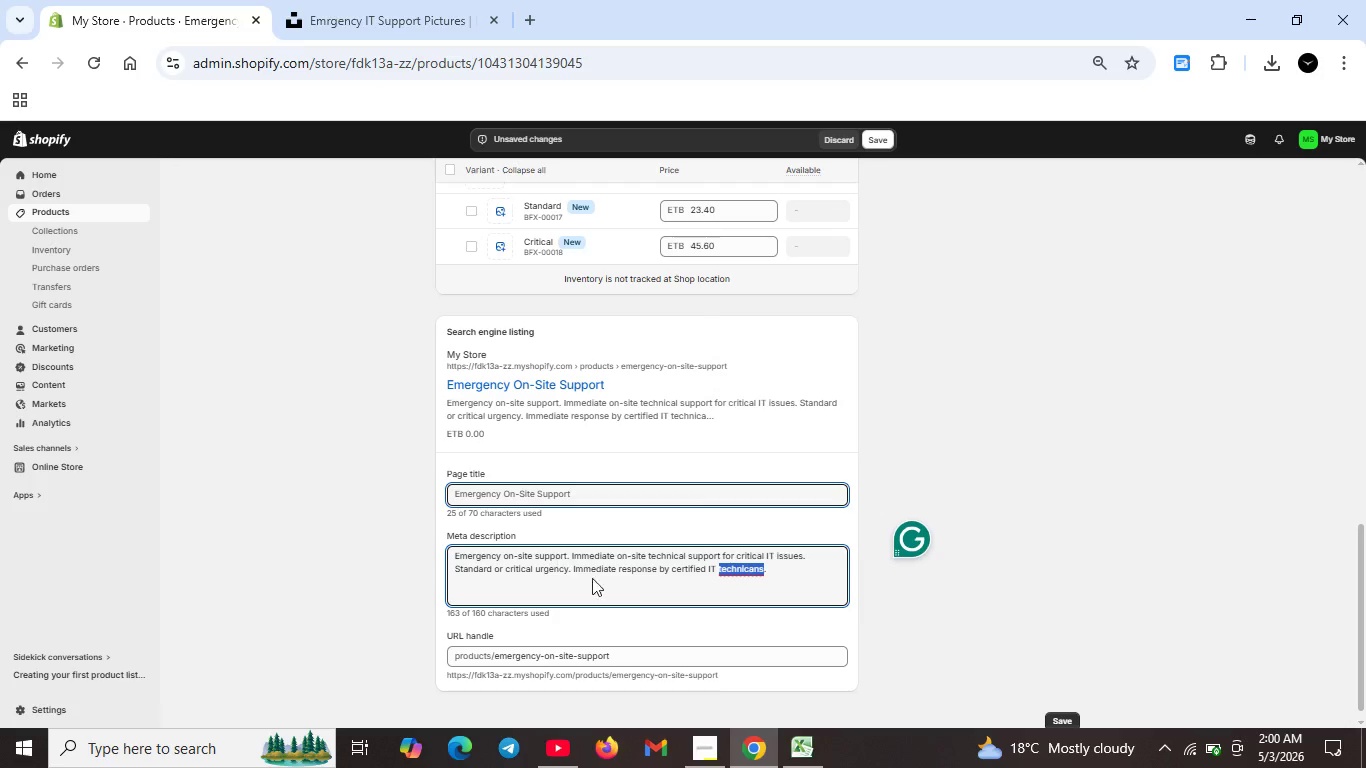 
key(Unknown)
 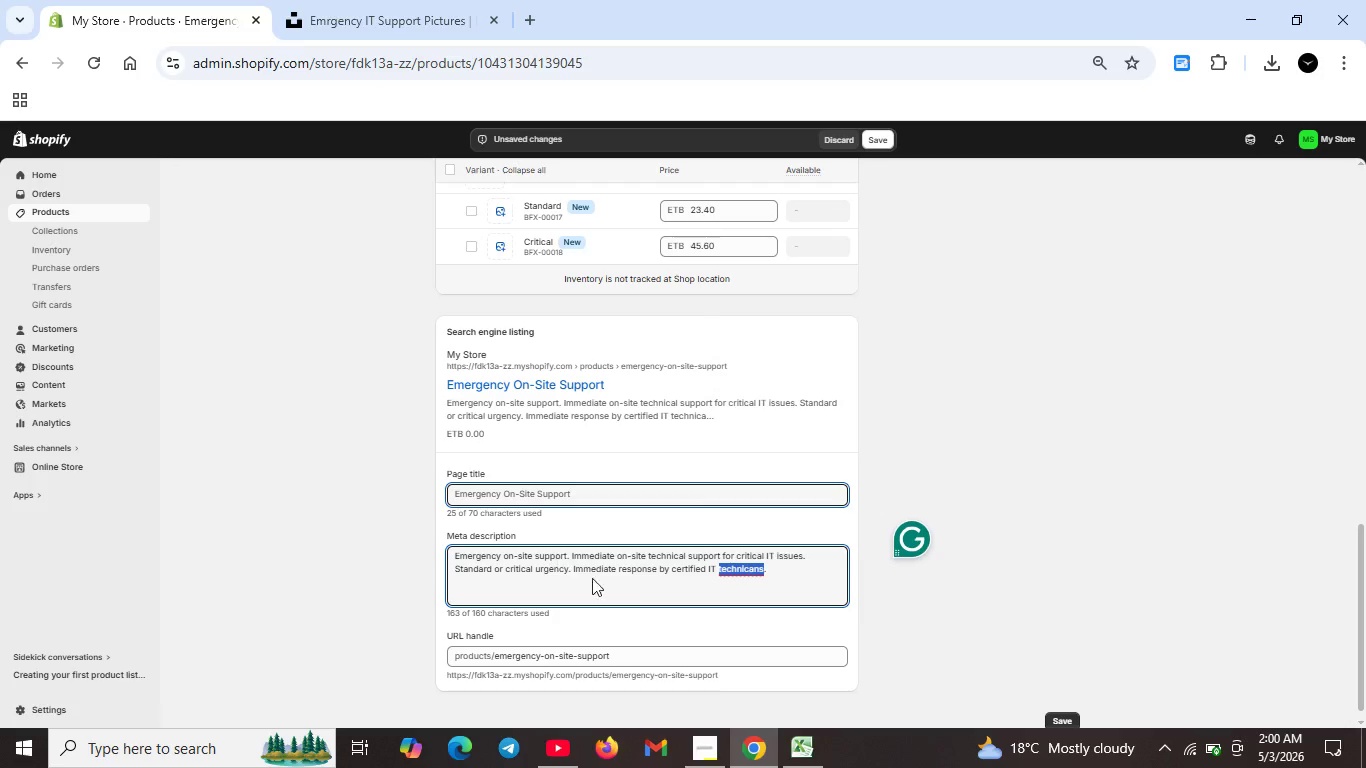 
key(Unknown)
 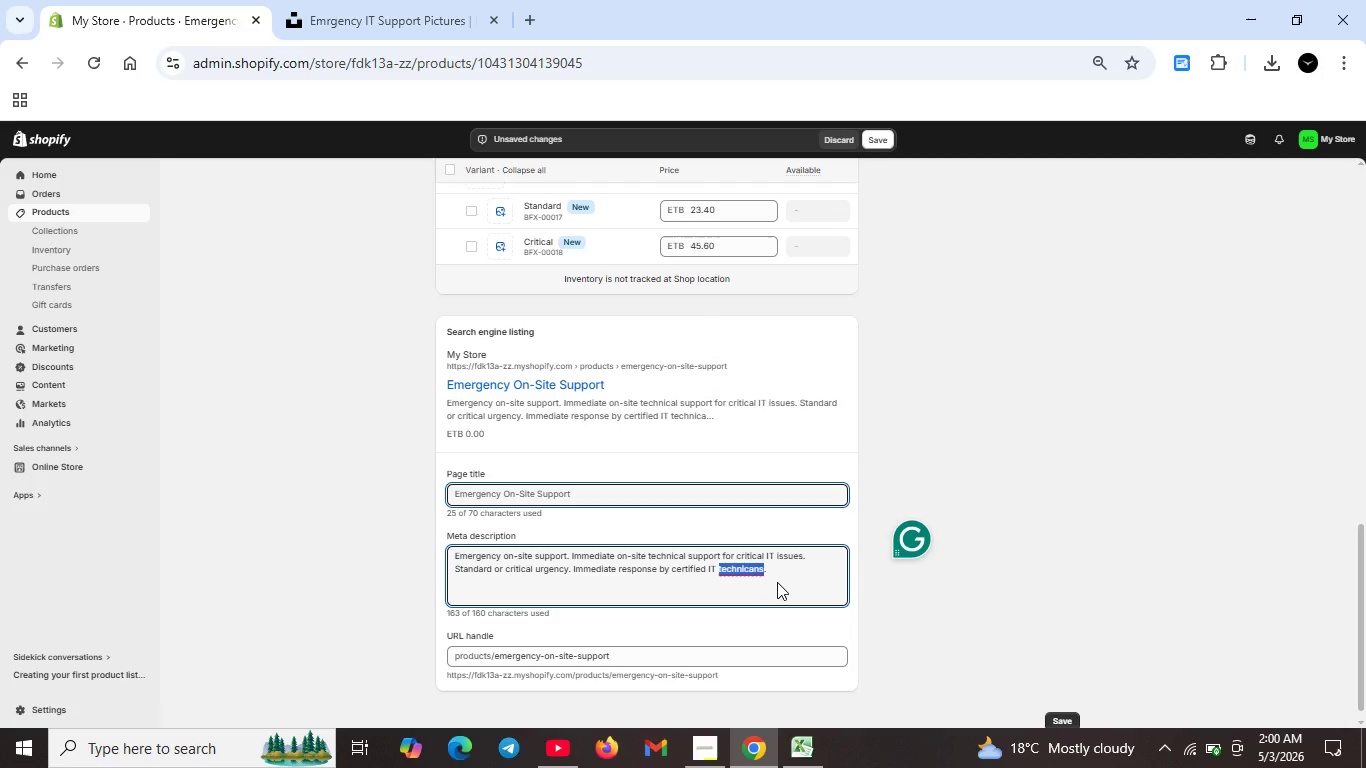 
key(Unknown)
 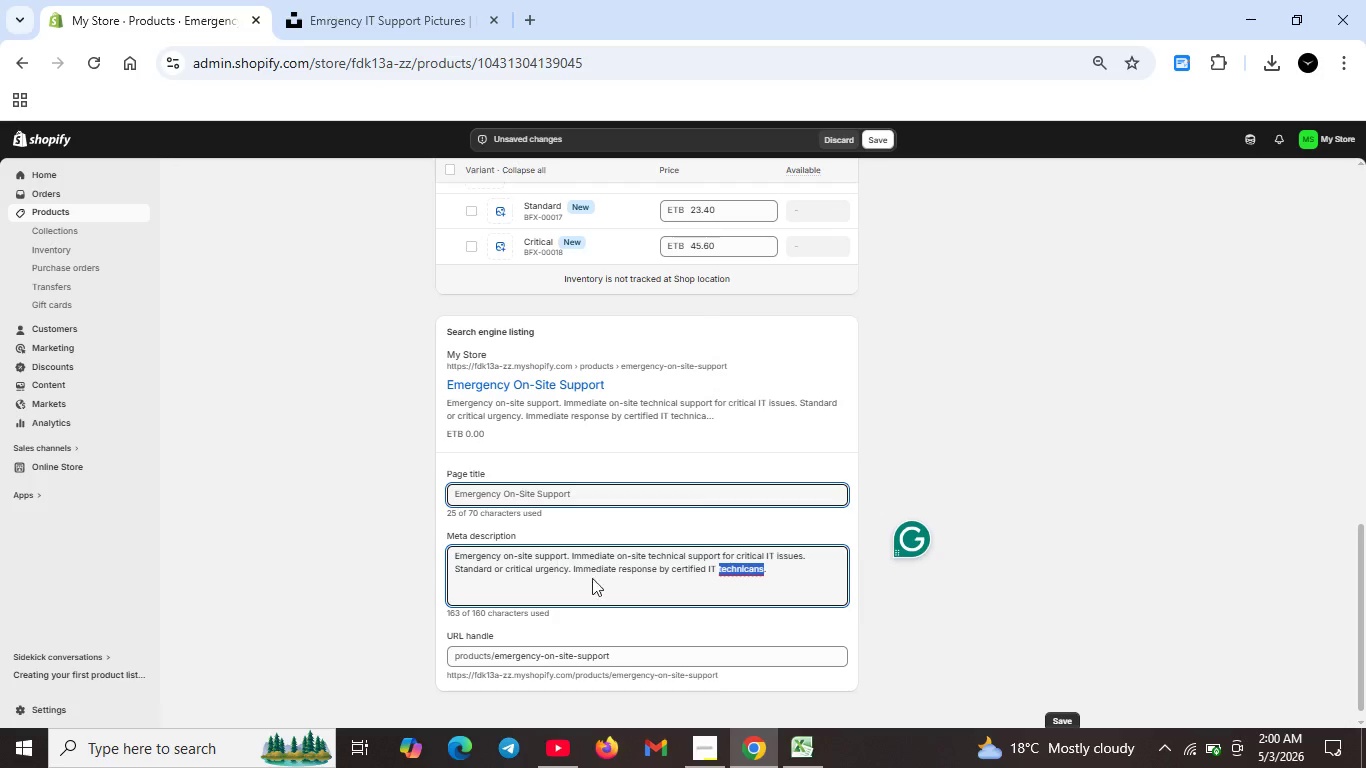 
left_click([777, 582])
 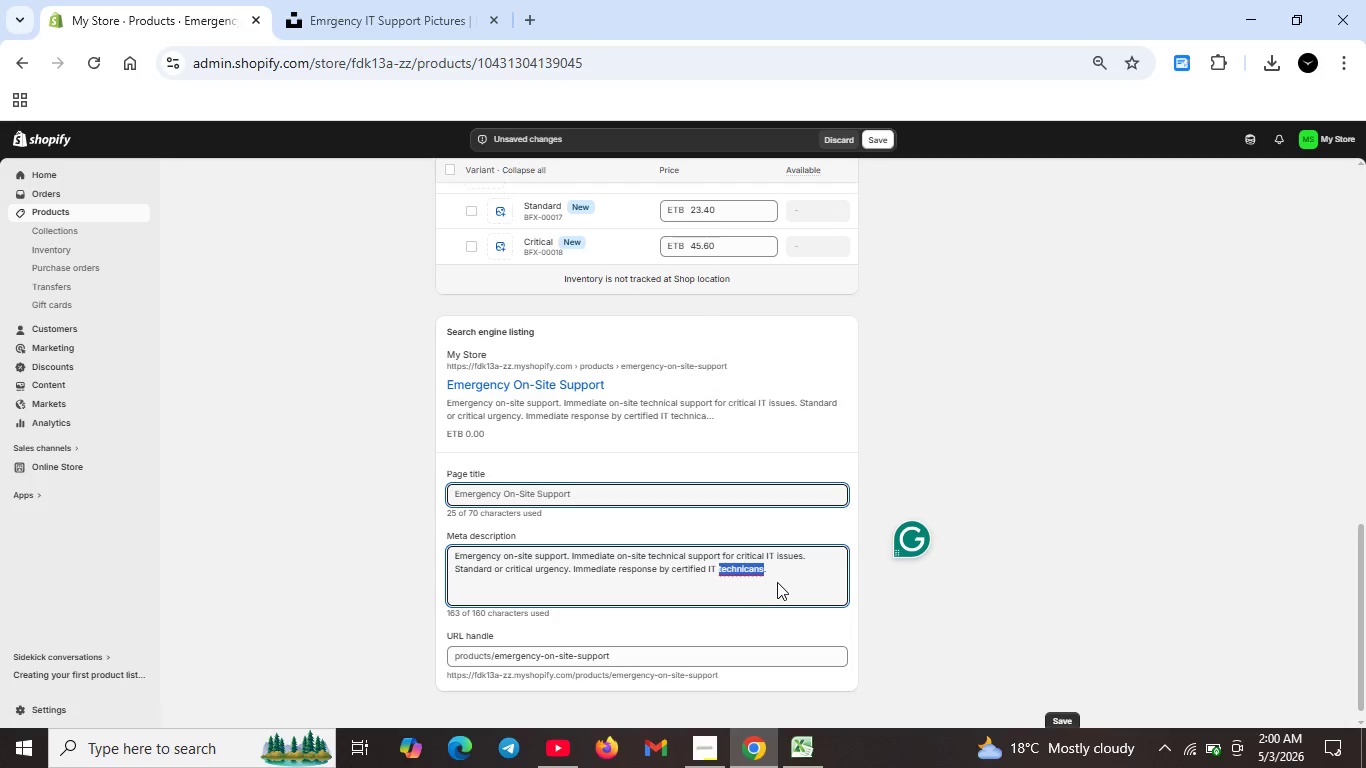 
left_click([777, 582])
 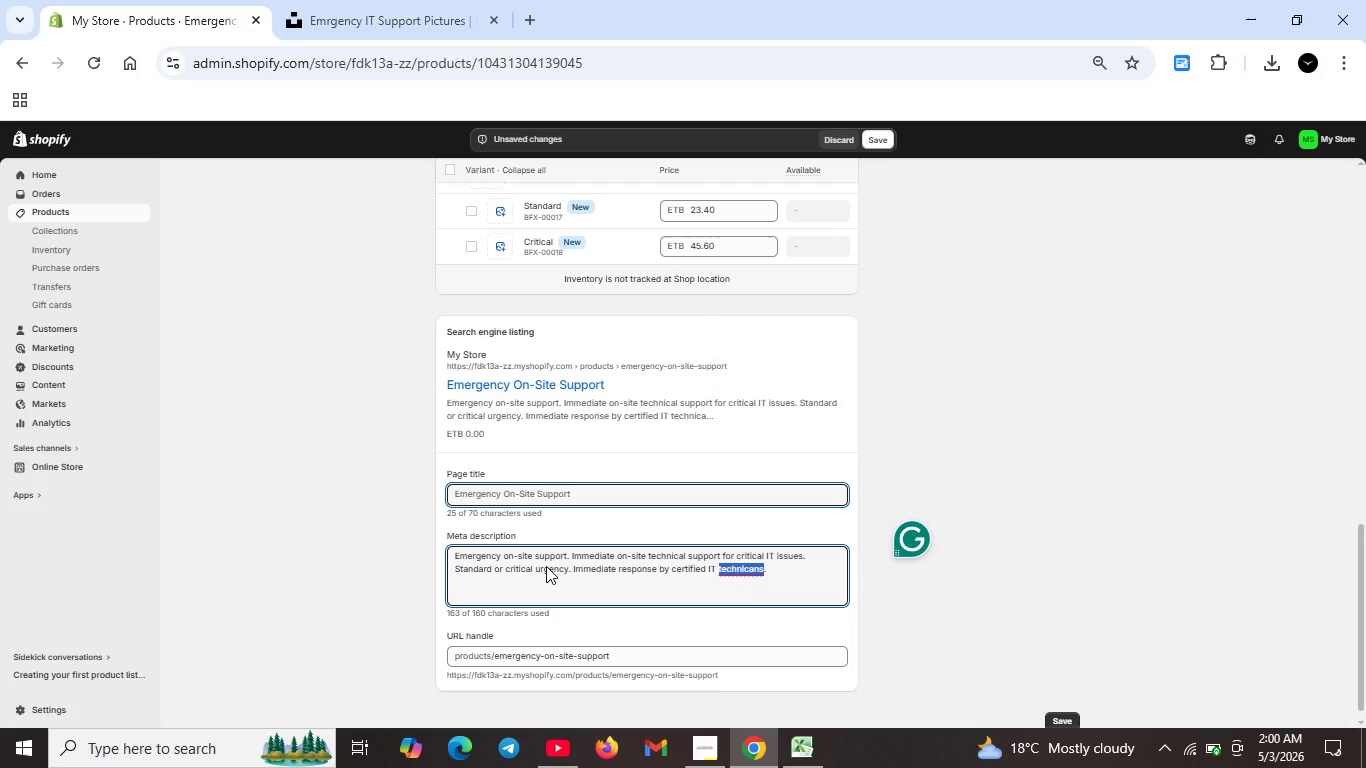 
scroll: coordinate [546, 566], scroll_direction: down, amount: 2.0
 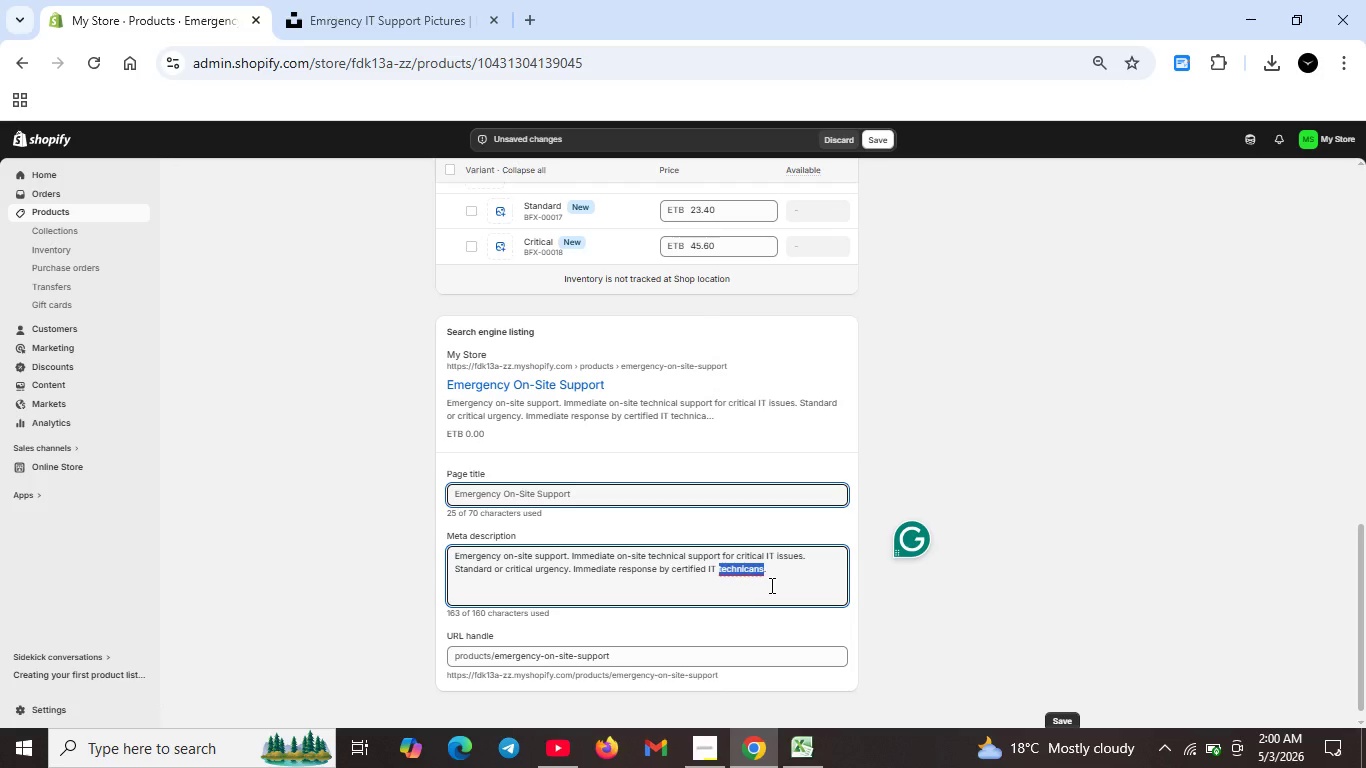 
scroll: coordinate [734, 577], scroll_direction: up, amount: 6.0
 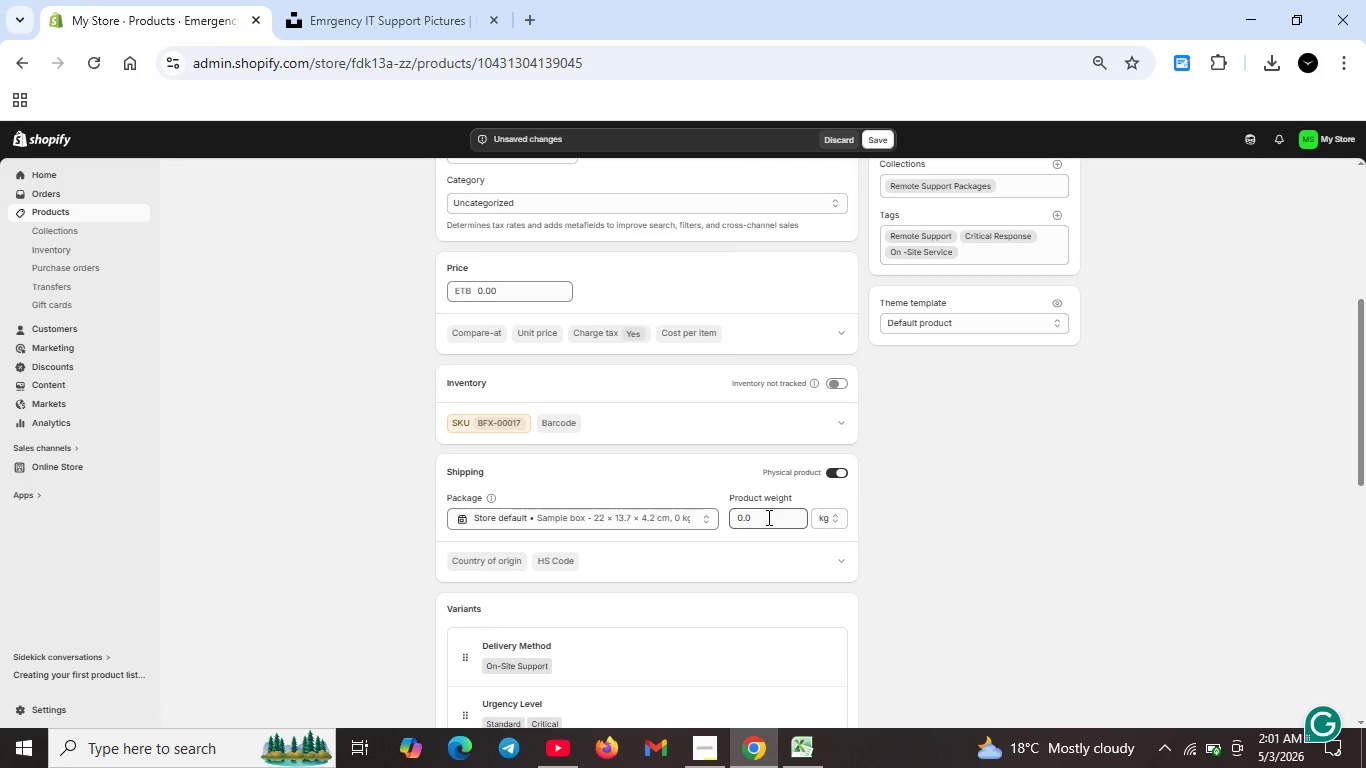 
wait(20.82)
 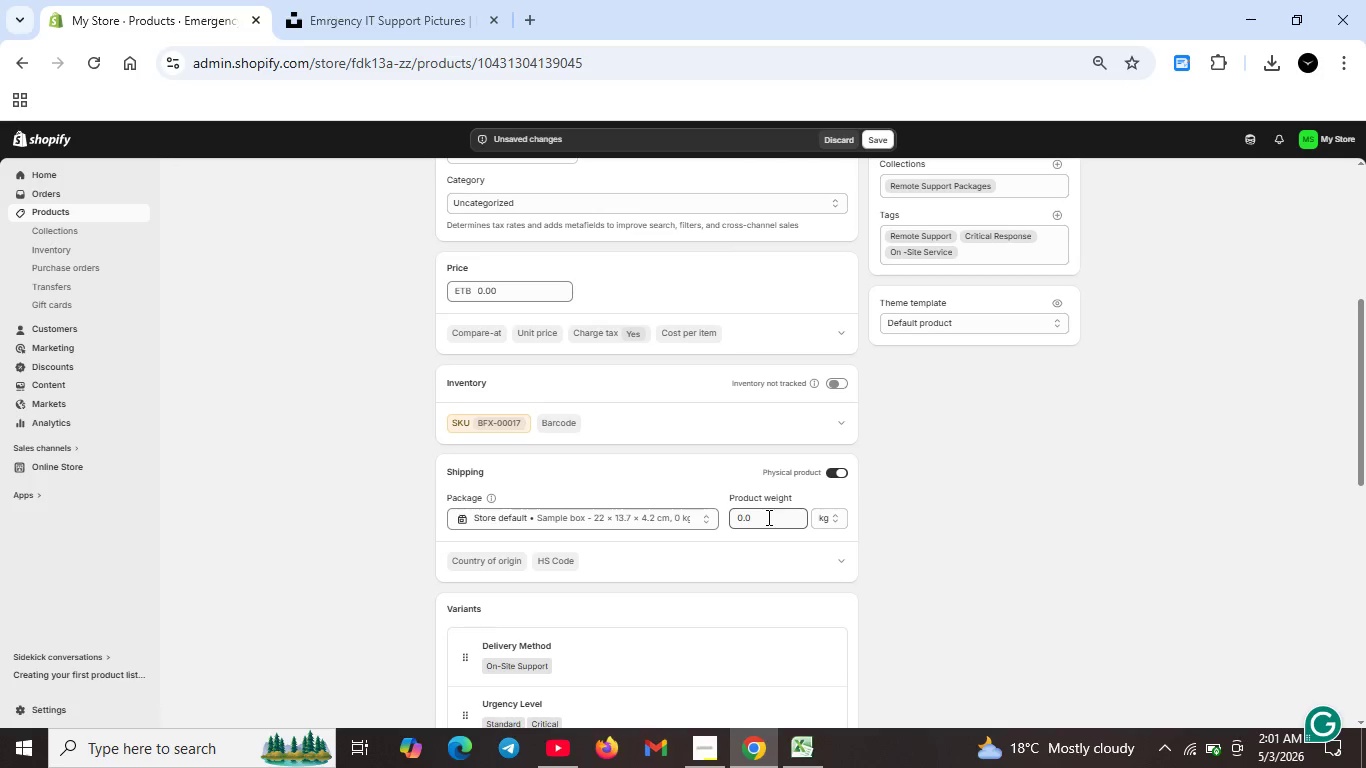 
double_click([775, 516])
 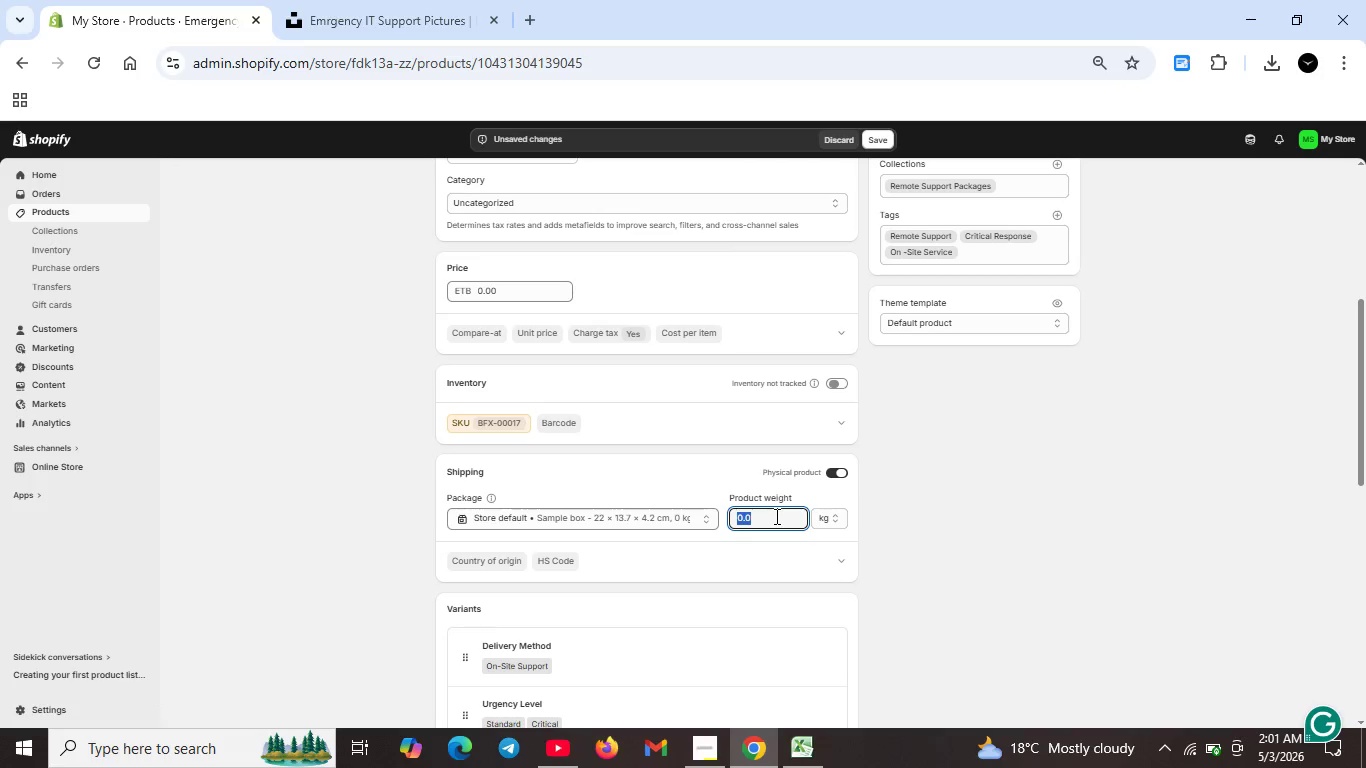 
key(Backspace)
 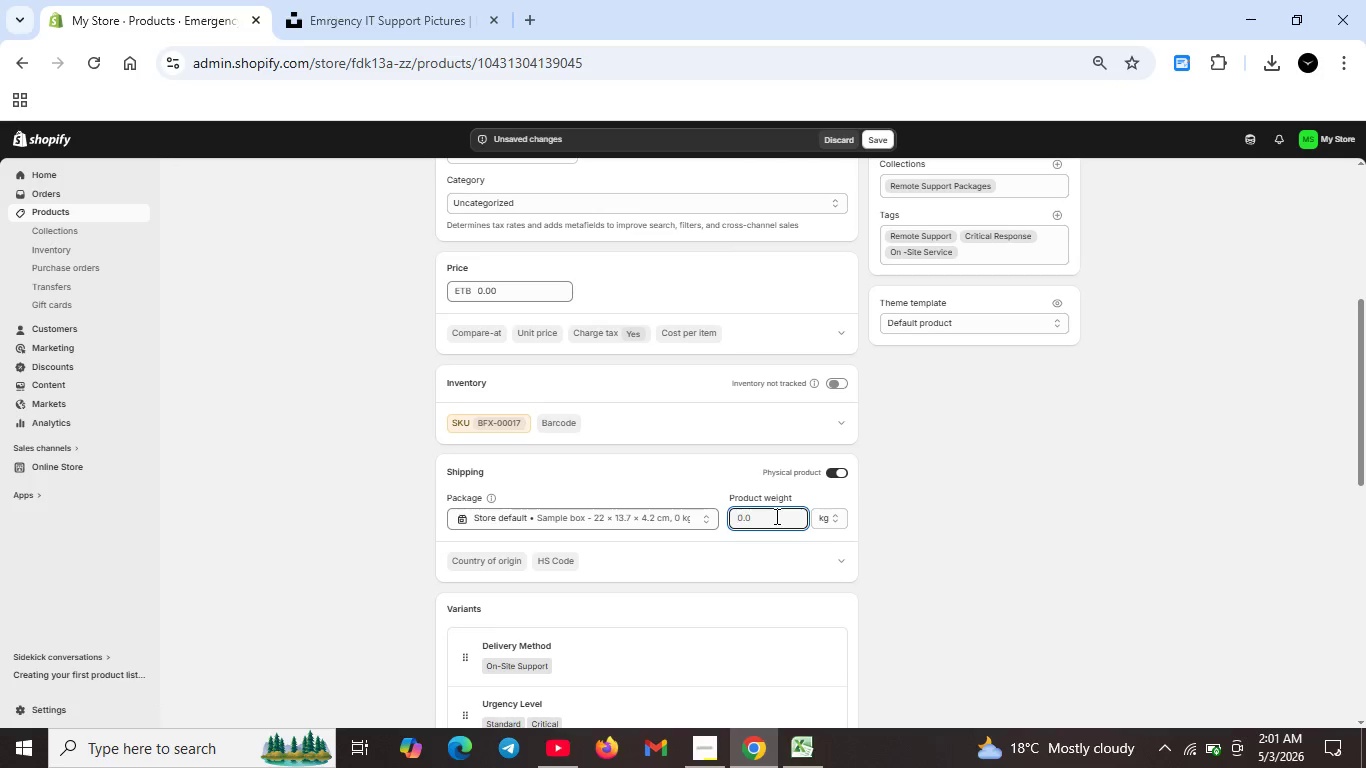 
key(3)
 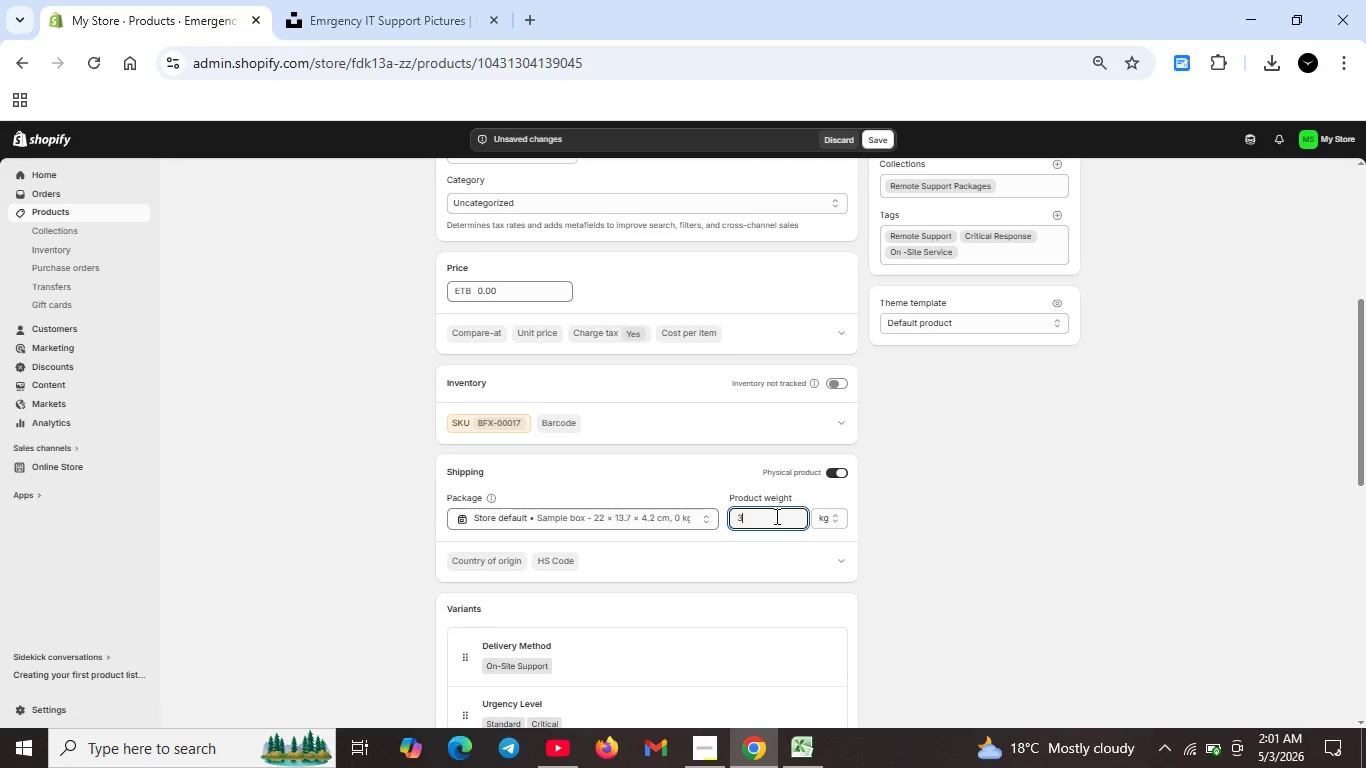 
key(Comma)
 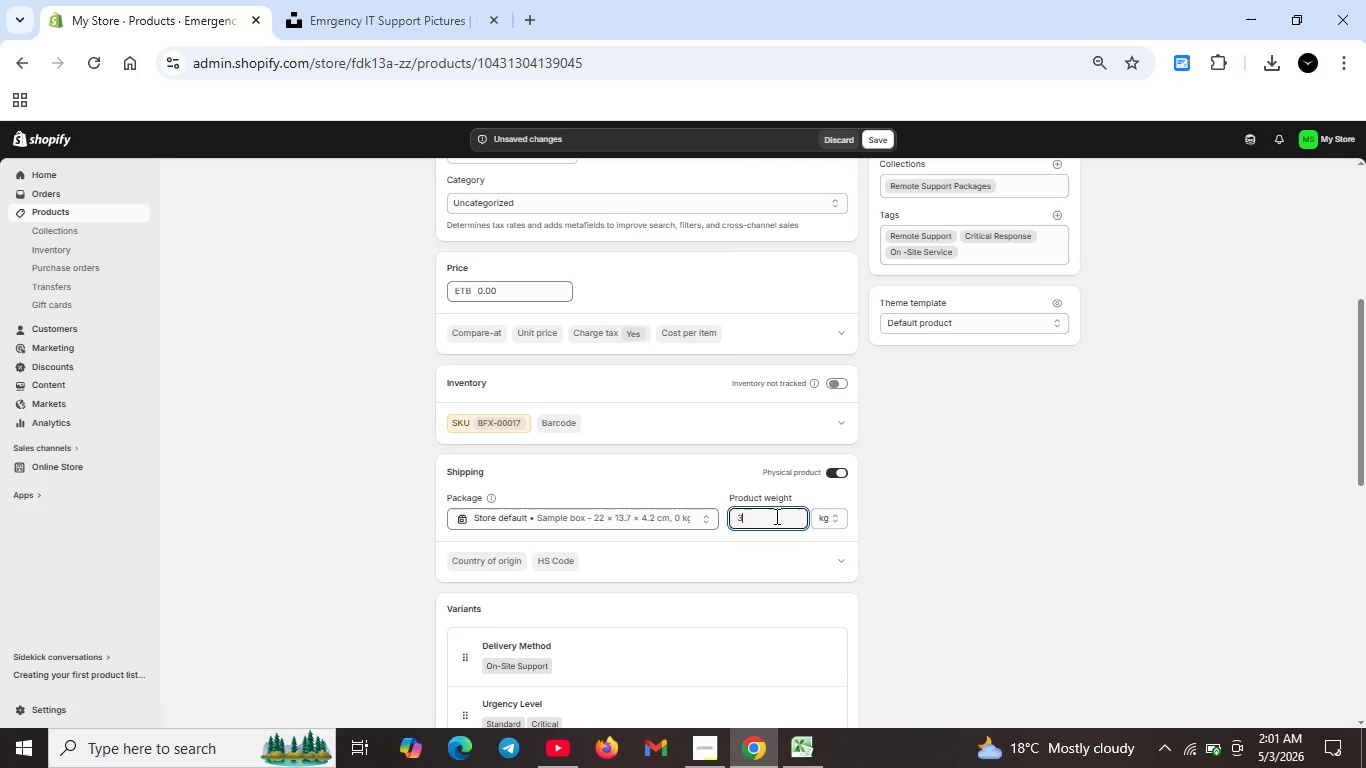 
key(Backspace)
 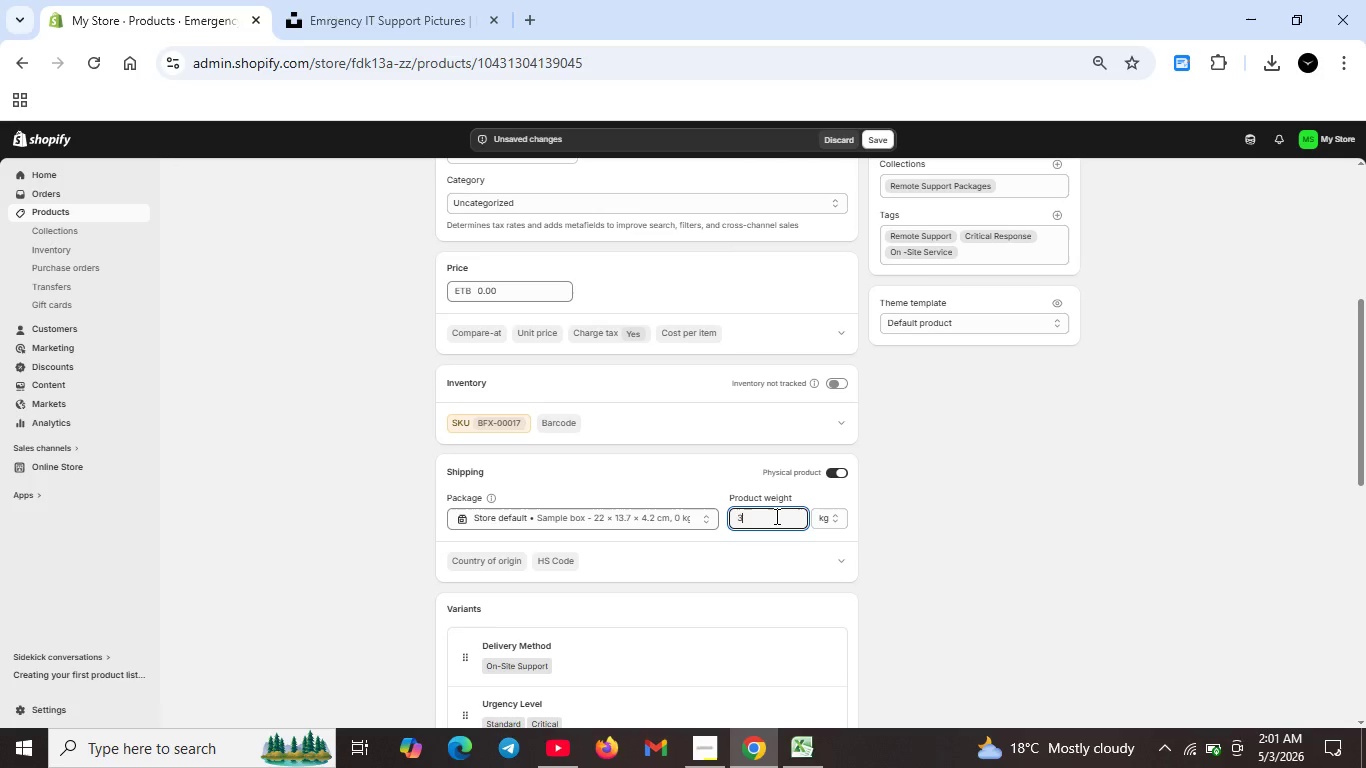 
key(Period)
 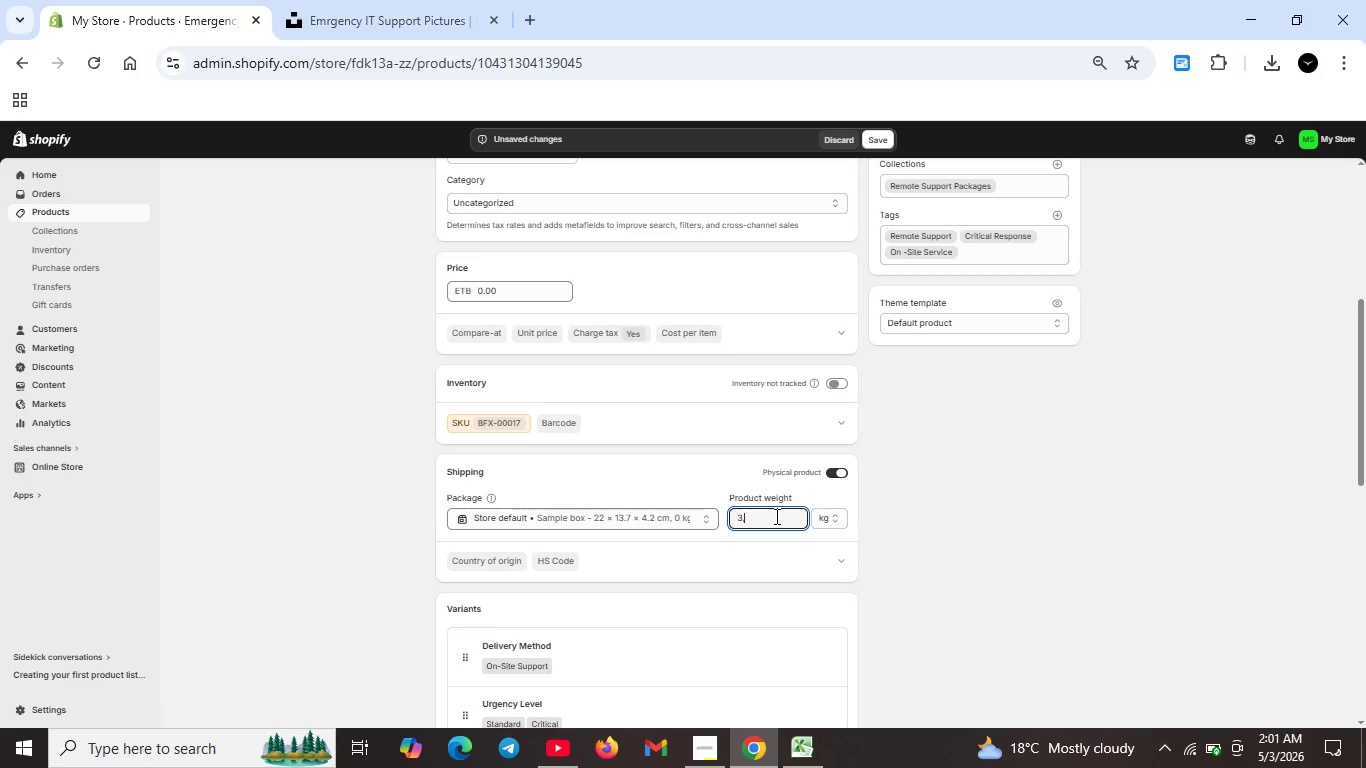 
key(2)
 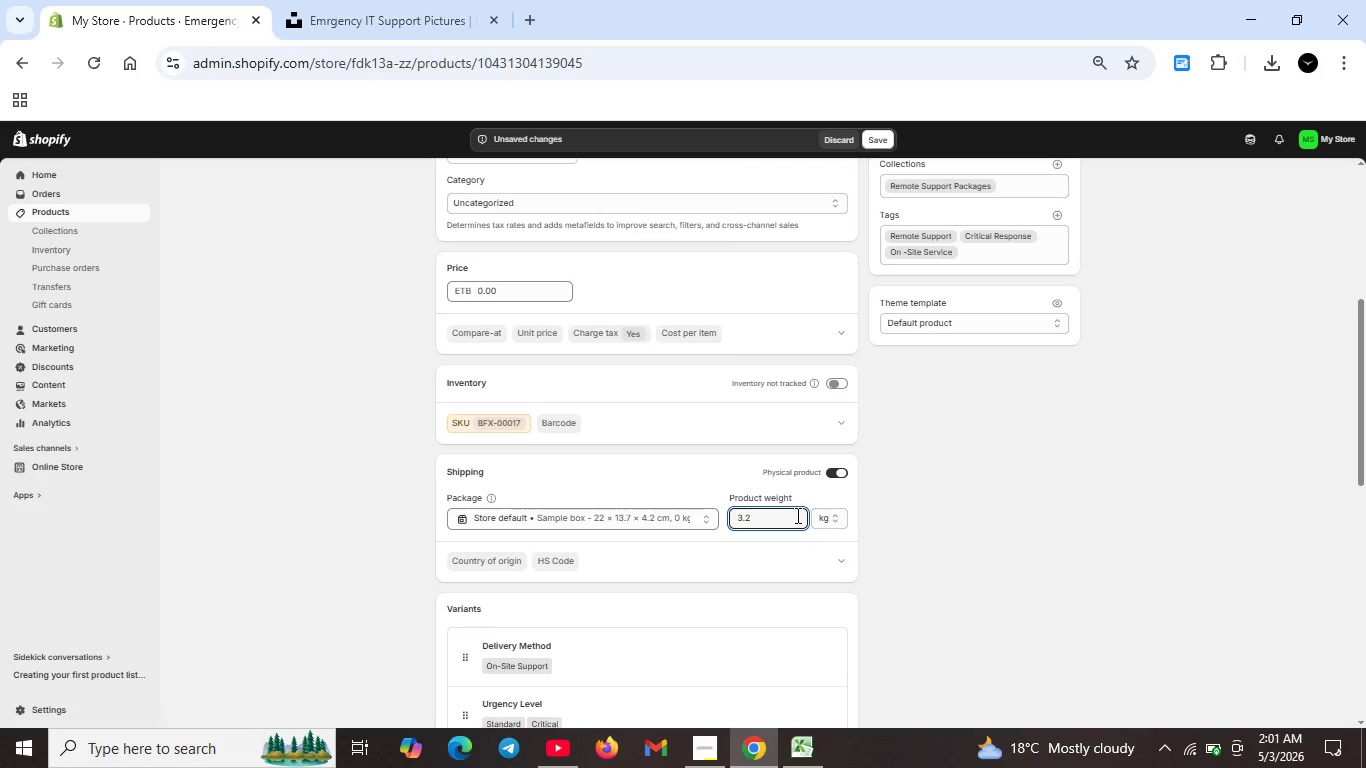 
scroll: coordinate [581, 502], scroll_direction: up, amount: 6.0
 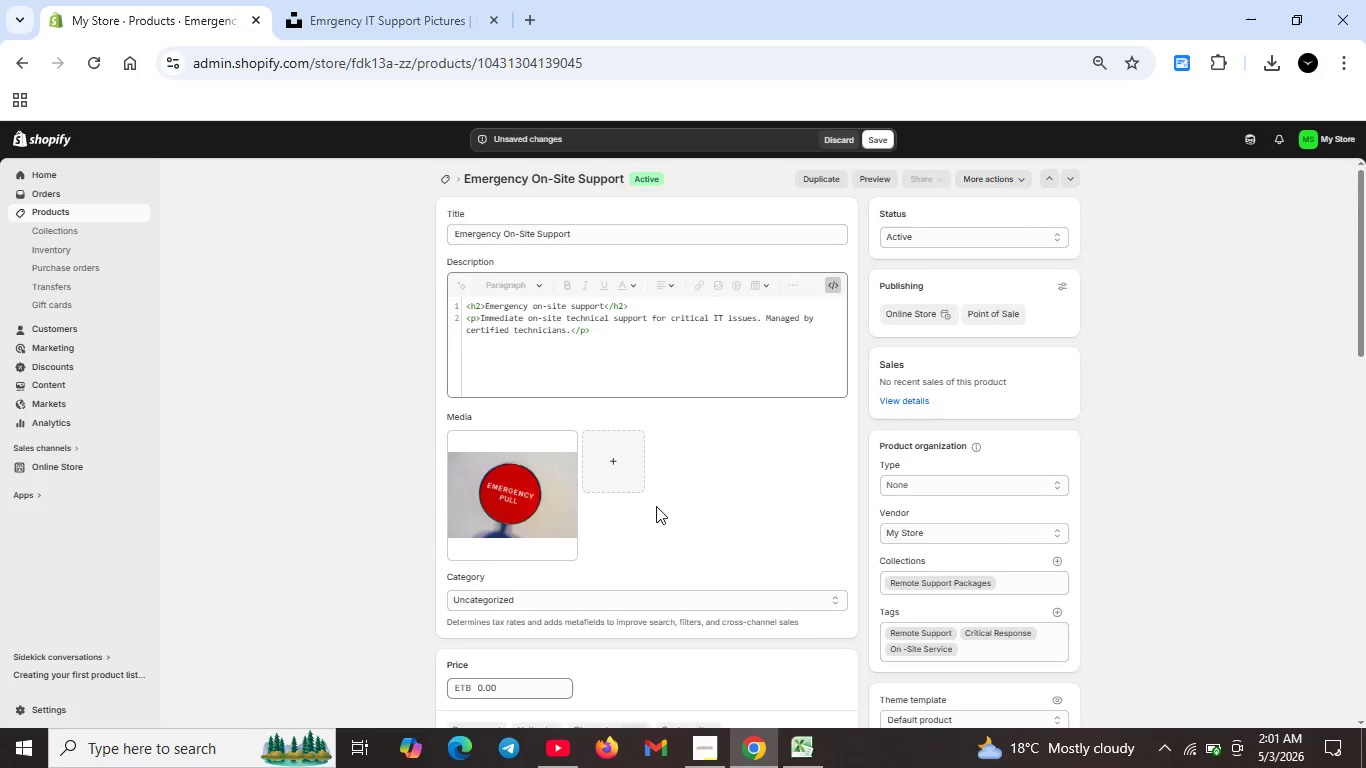 
scroll: coordinate [773, 516], scroll_direction: down, amount: 10.0
 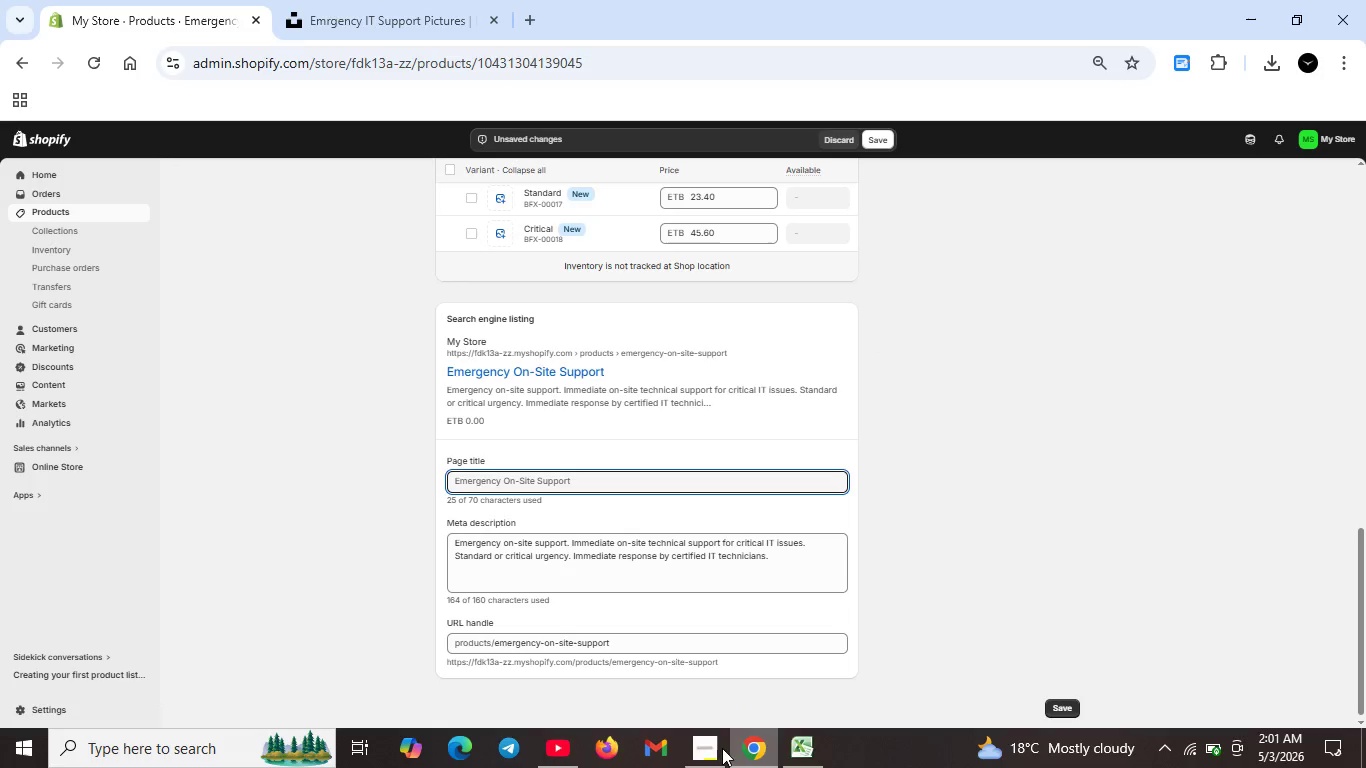 
left_click([708, 752])